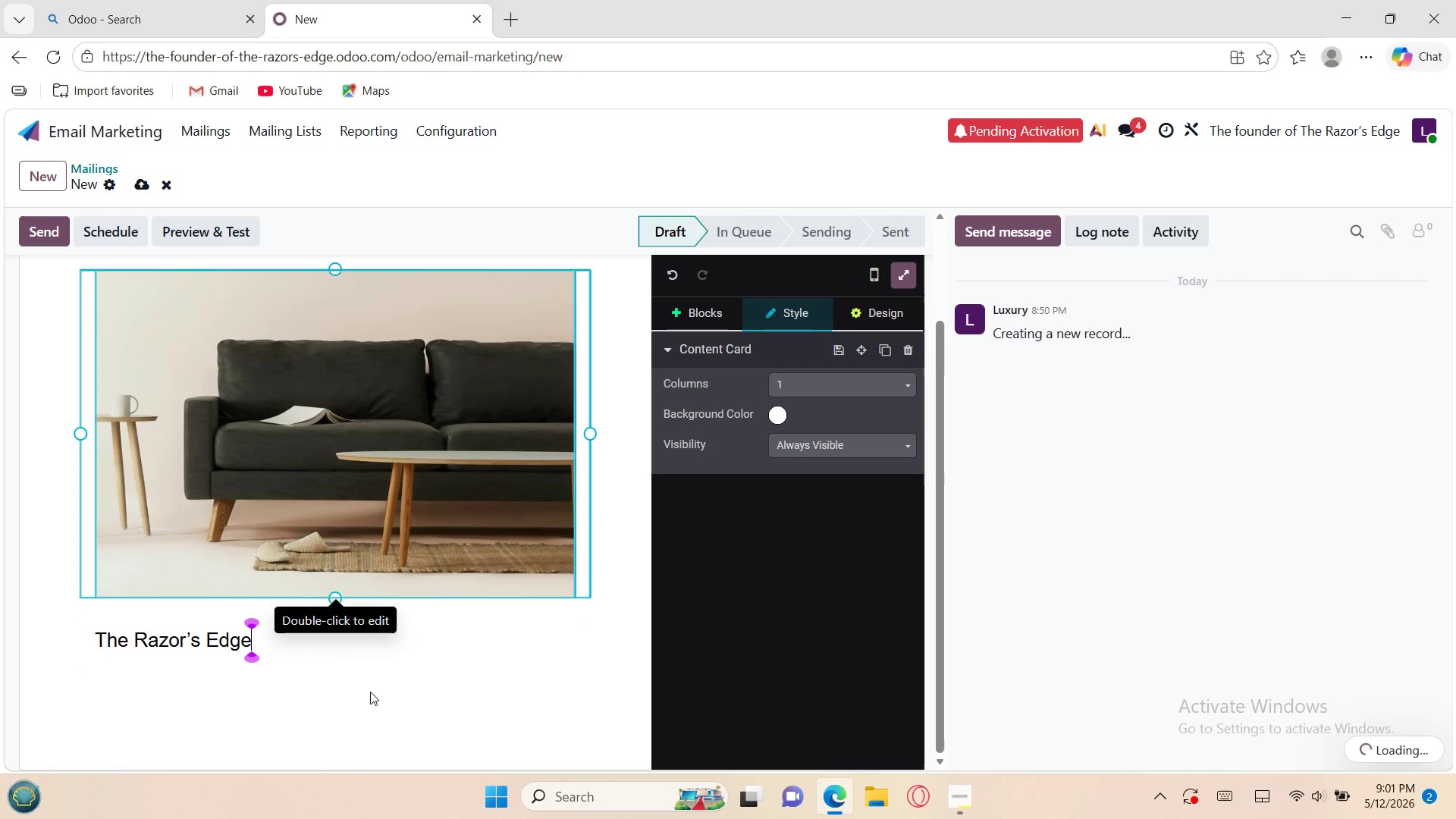 
left_click([338, 698])
 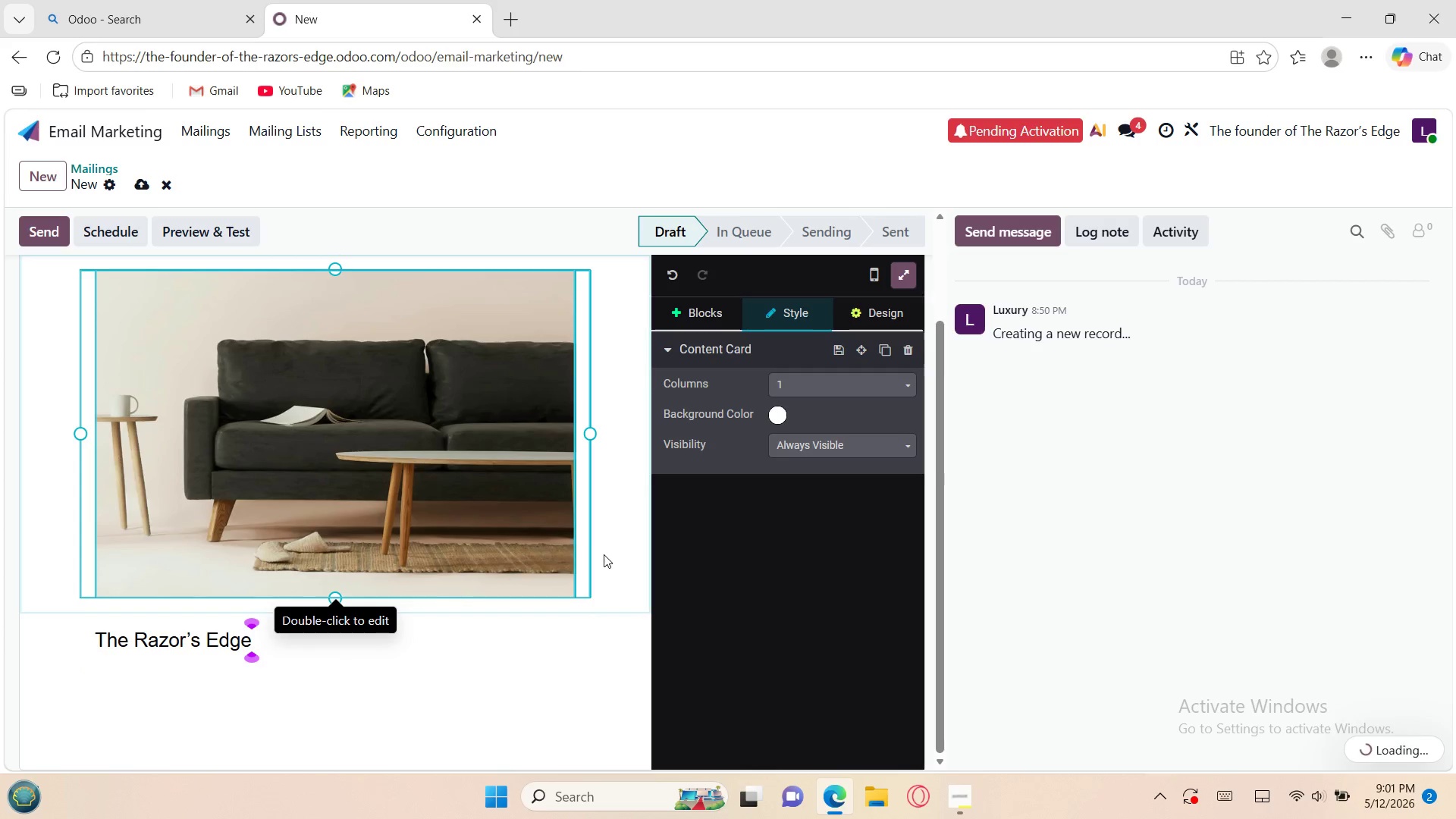 
left_click([608, 550])
 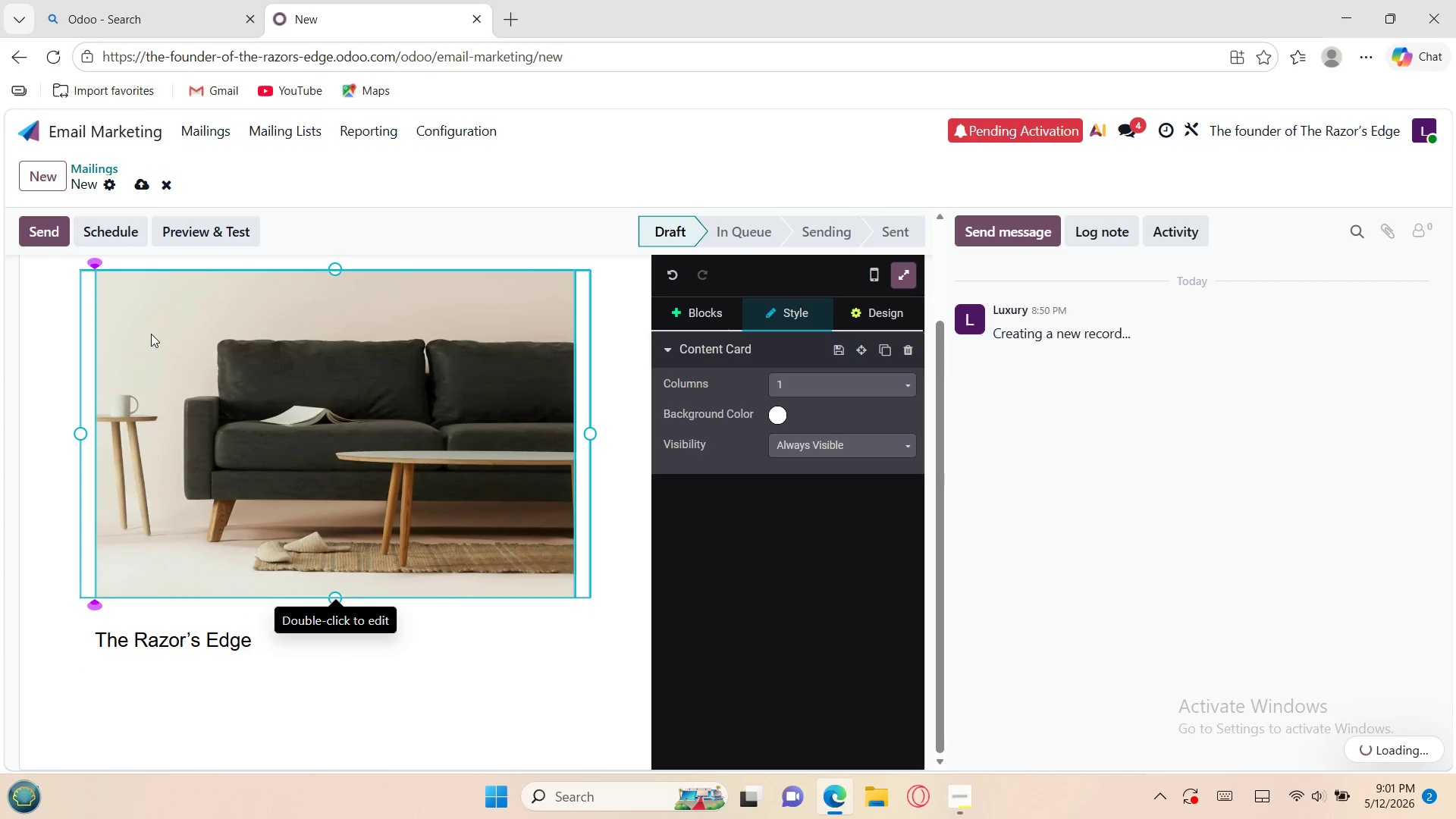 
mouse_move([265, 697])
 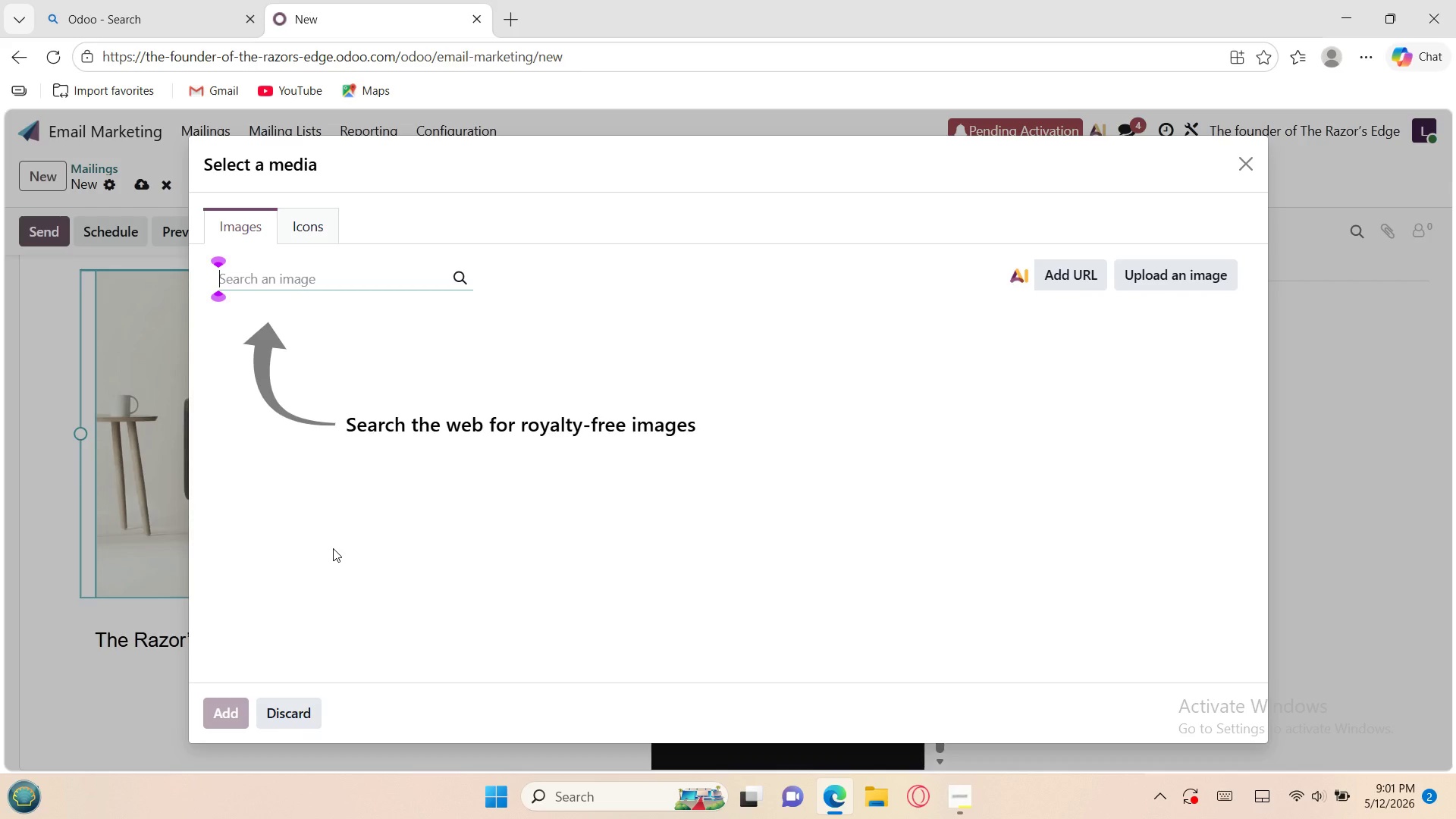 
type(ra)
 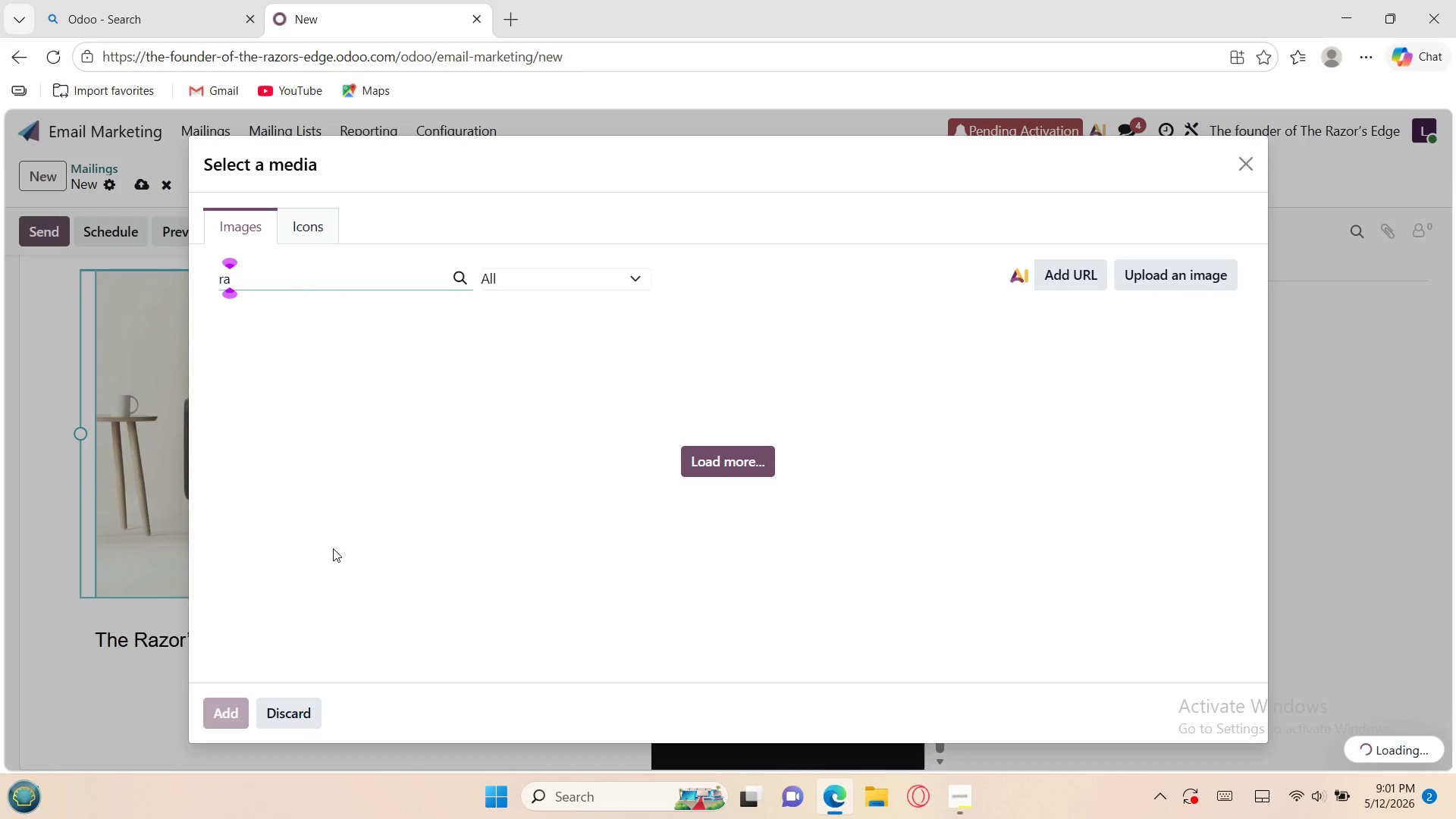 
wait(5.42)
 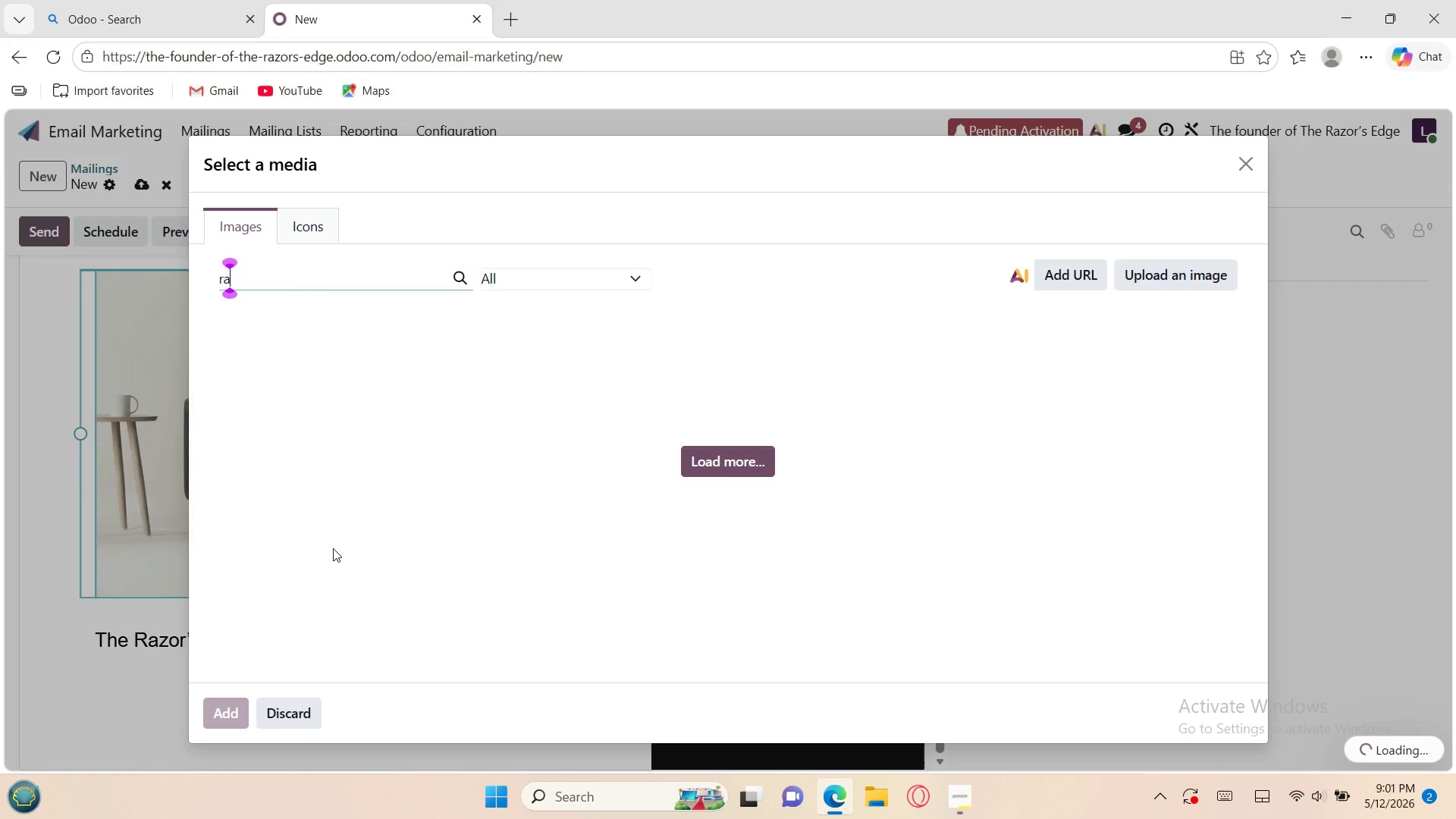 
type(zore)
 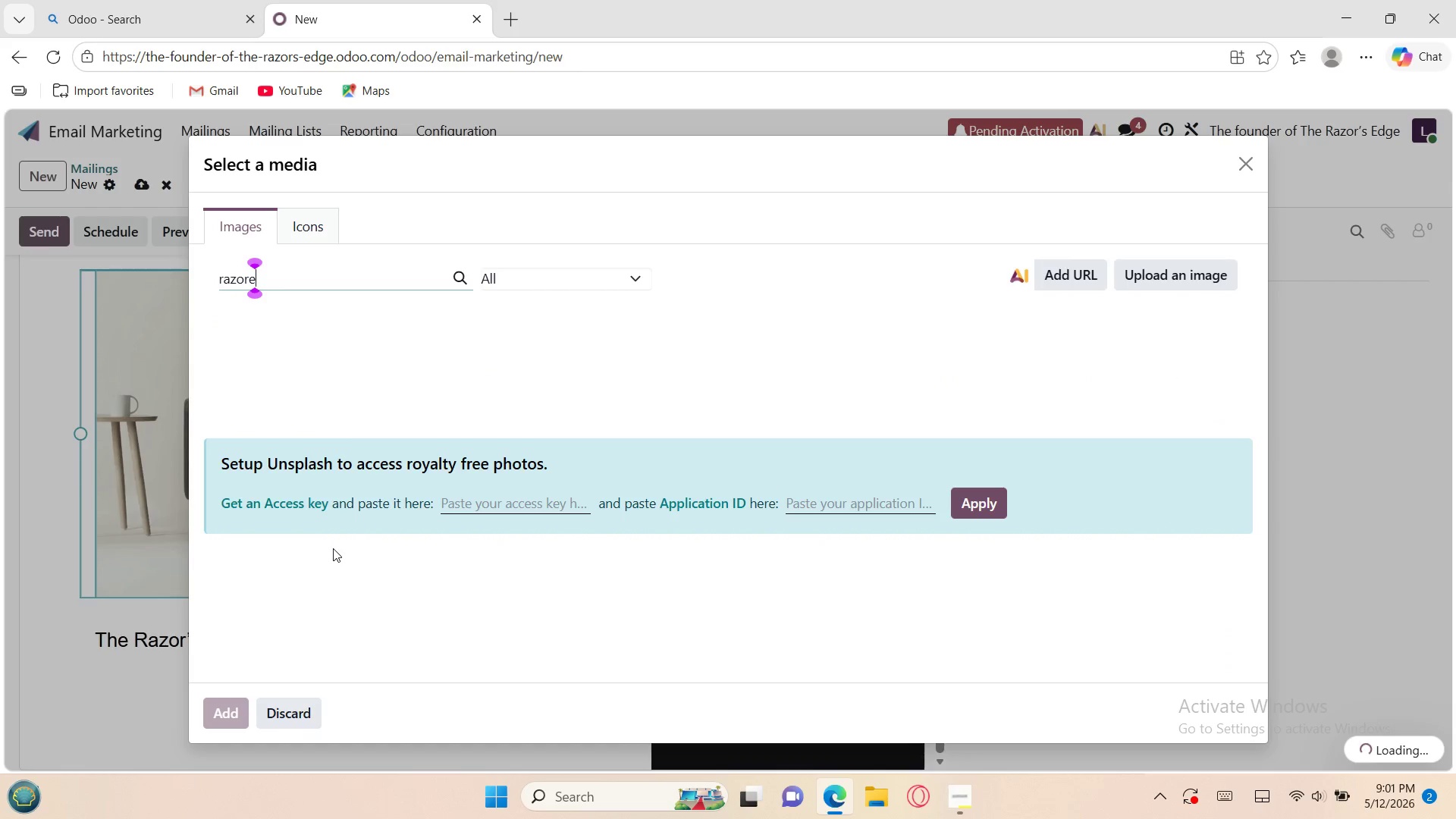 
wait(7.17)
 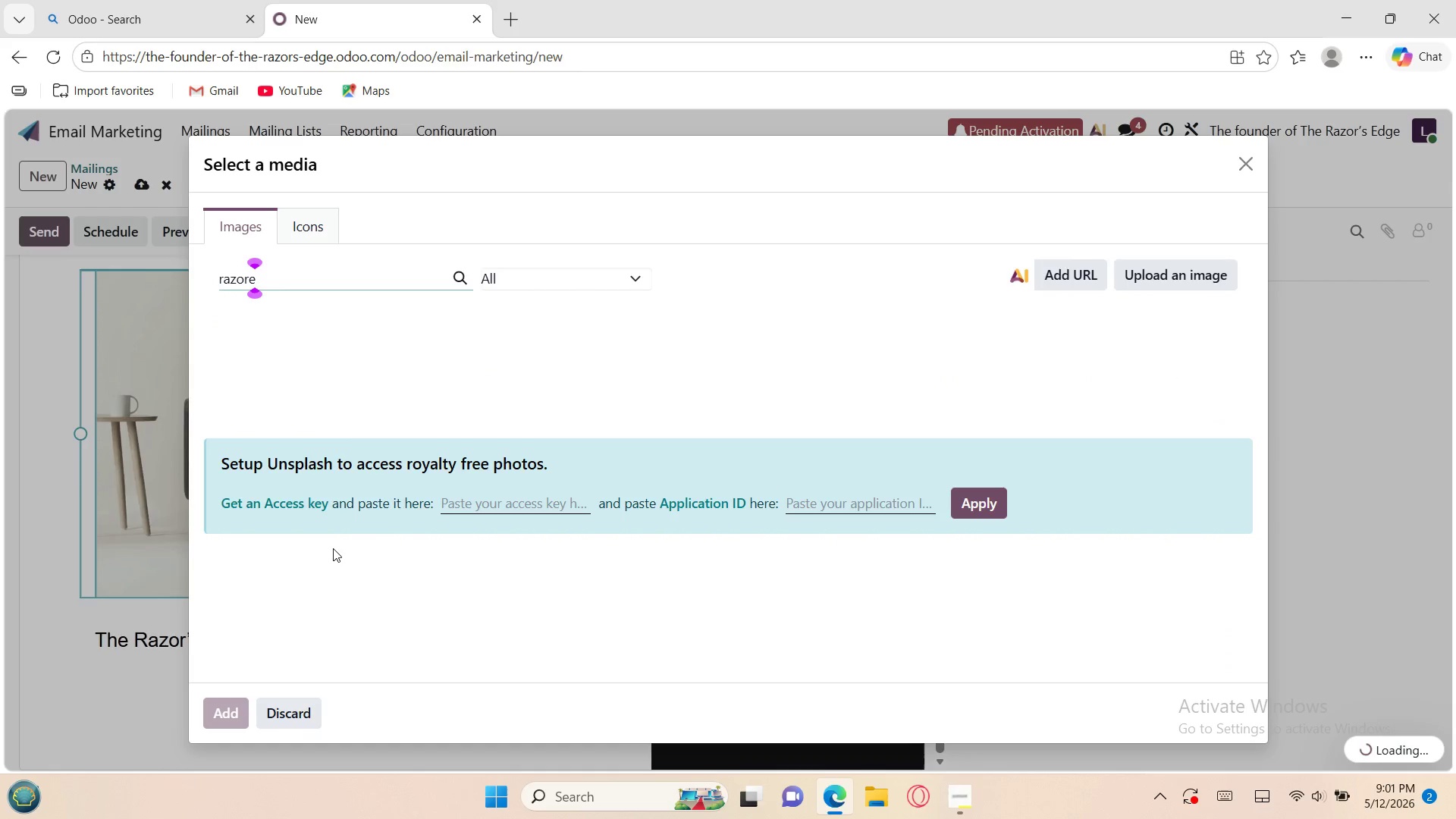 
key(Backspace)
 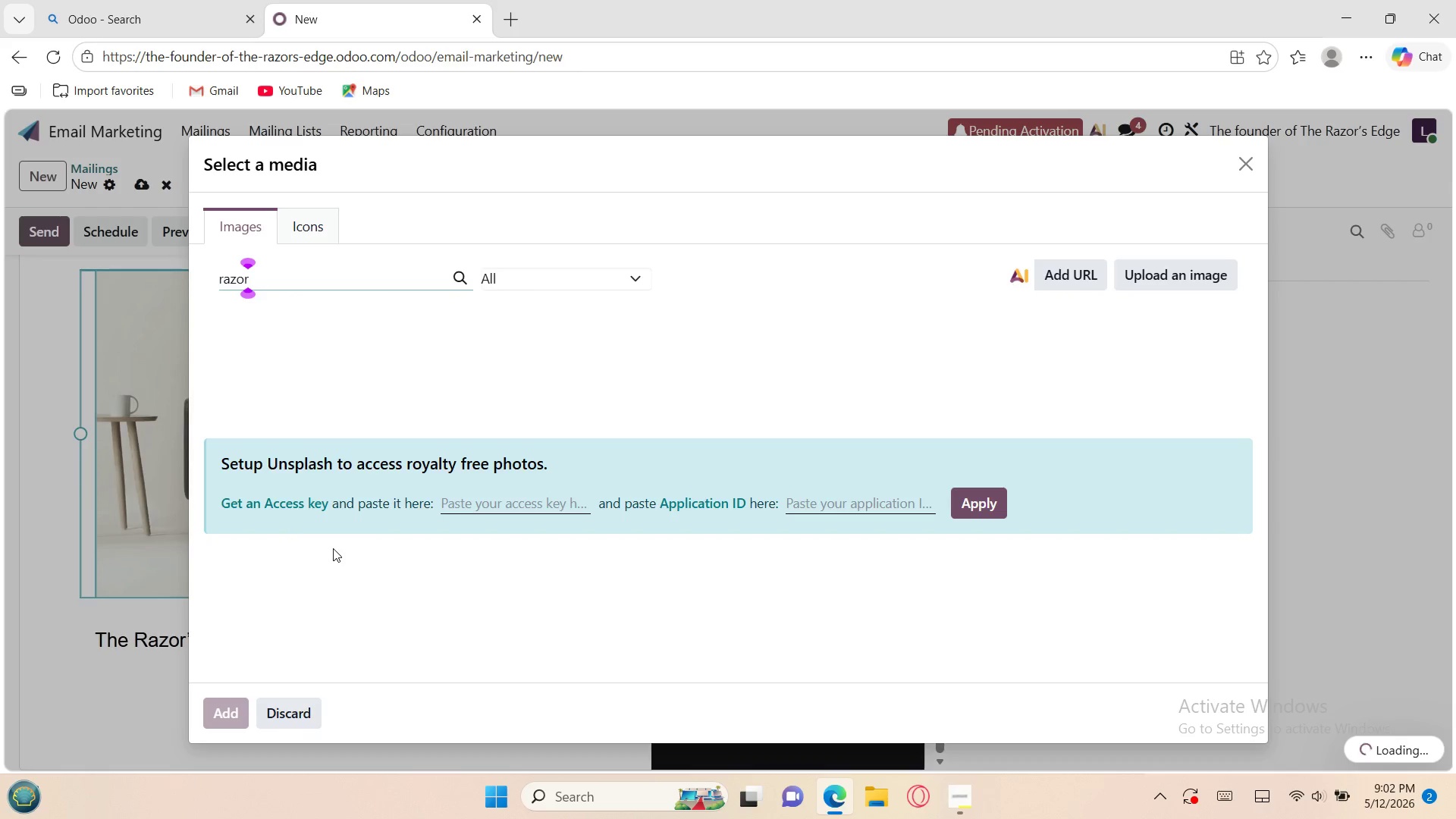 
wait(9.3)
 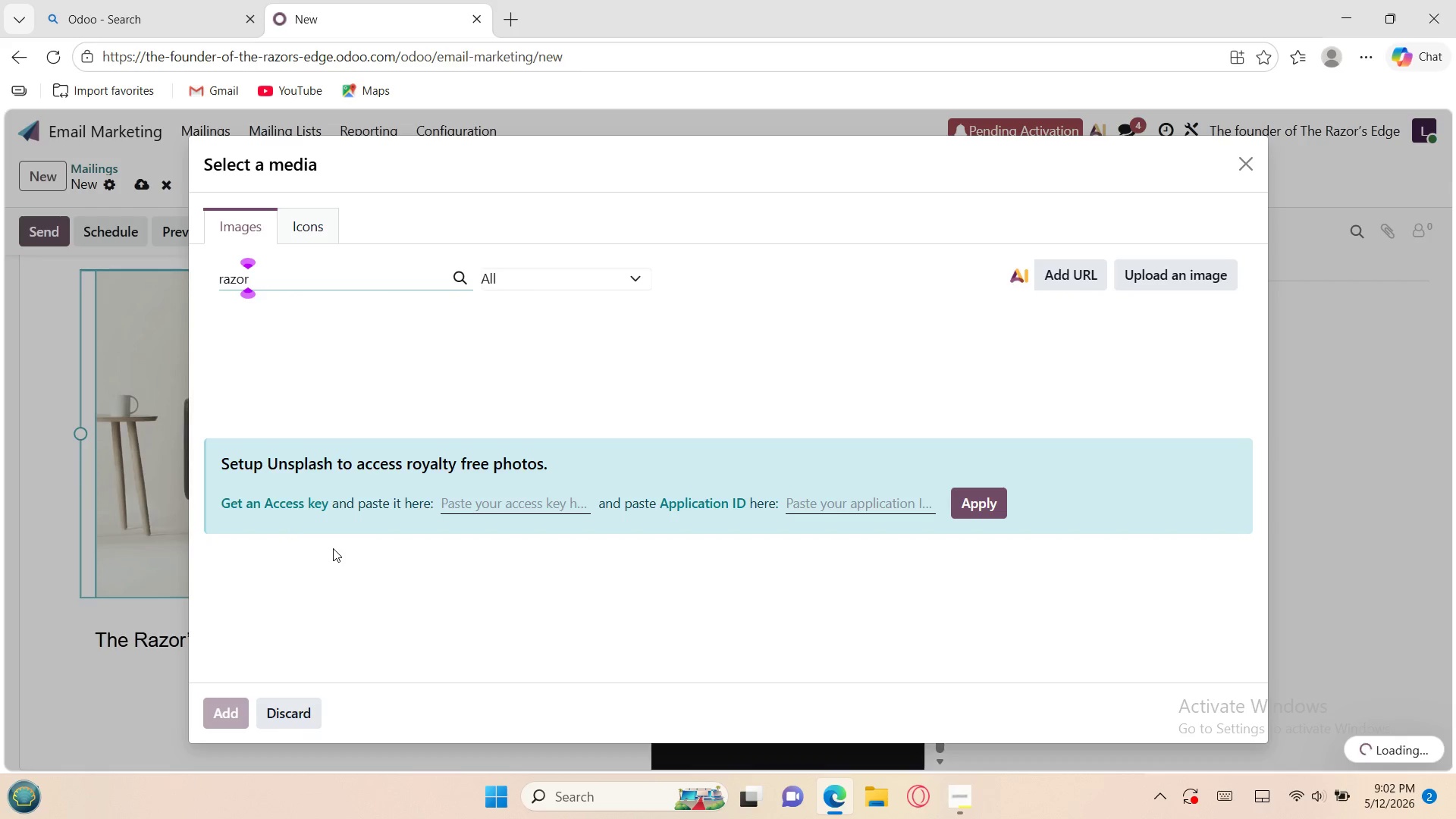 
key(S)
 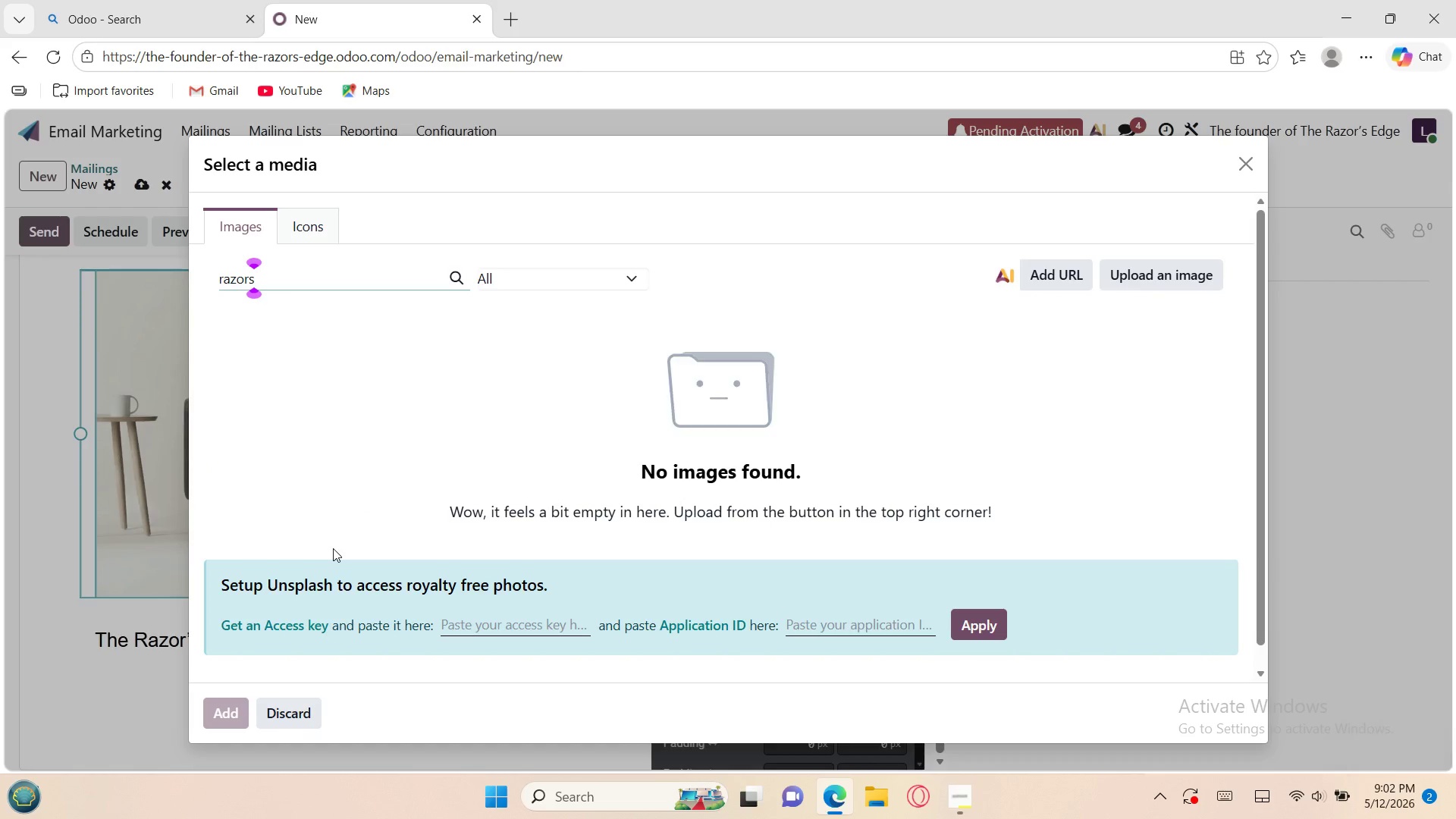 
wait(53.81)
 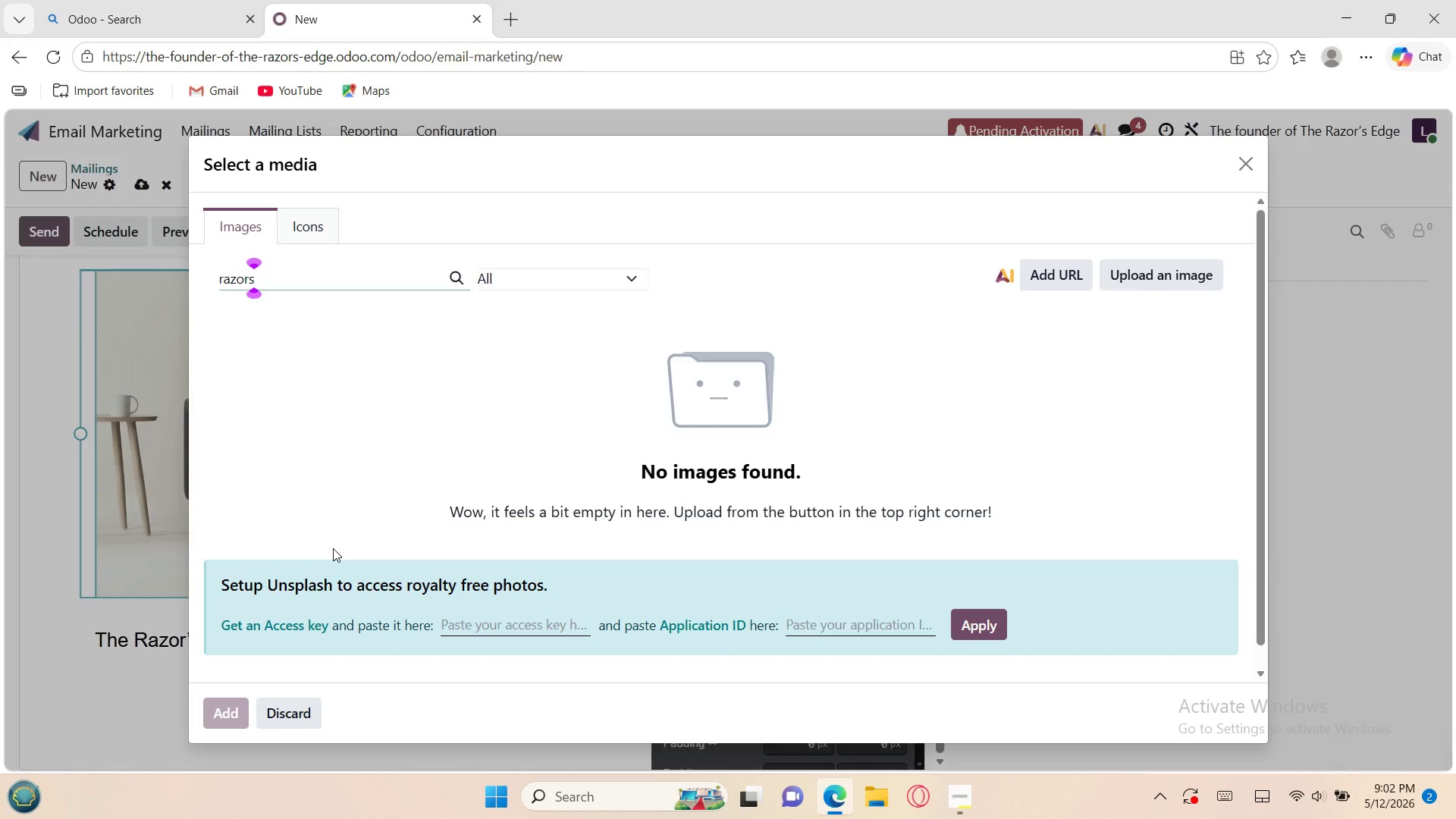 
hold_key(key=Space, duration=0.38)
 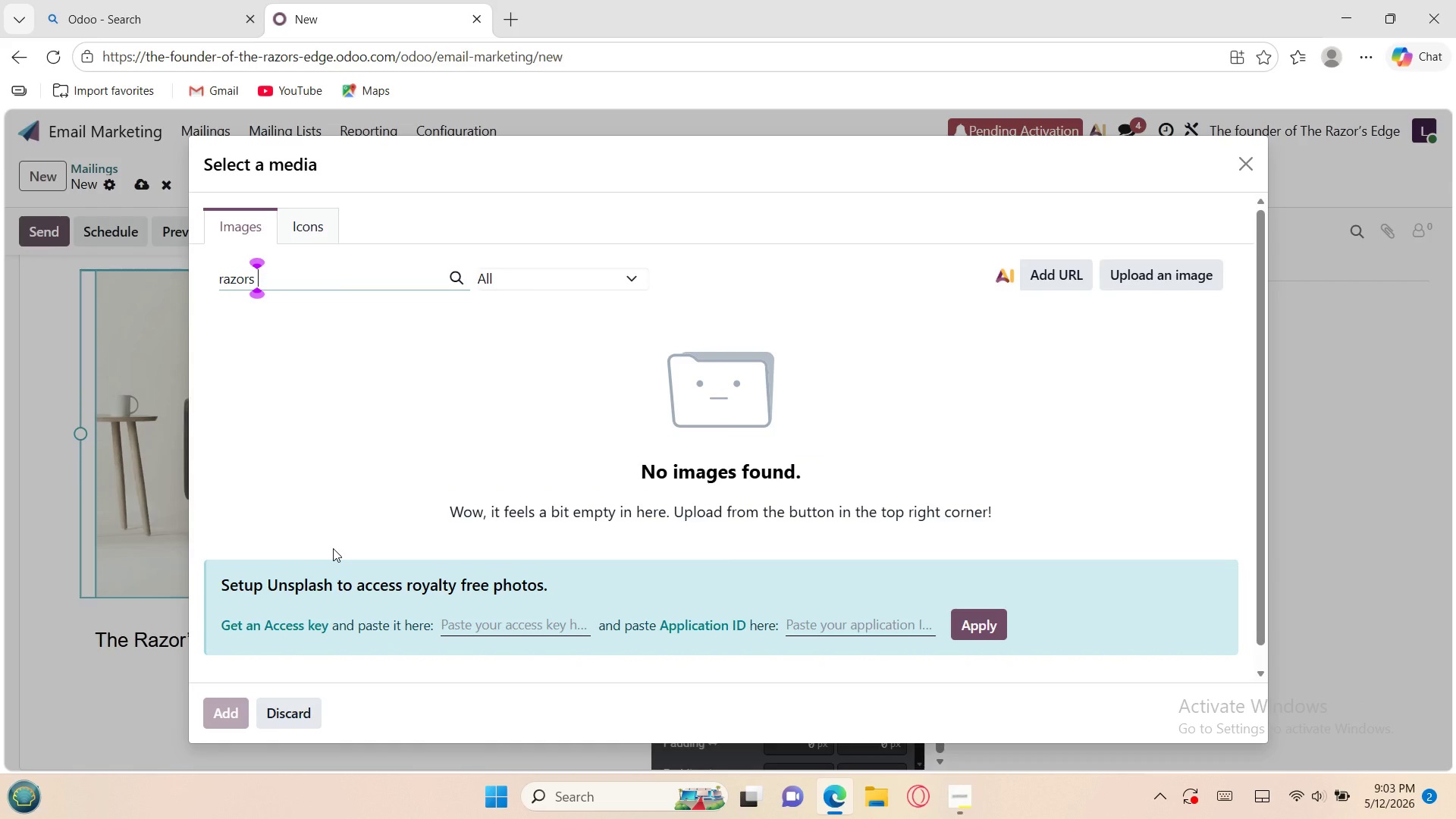 
wait(7.97)
 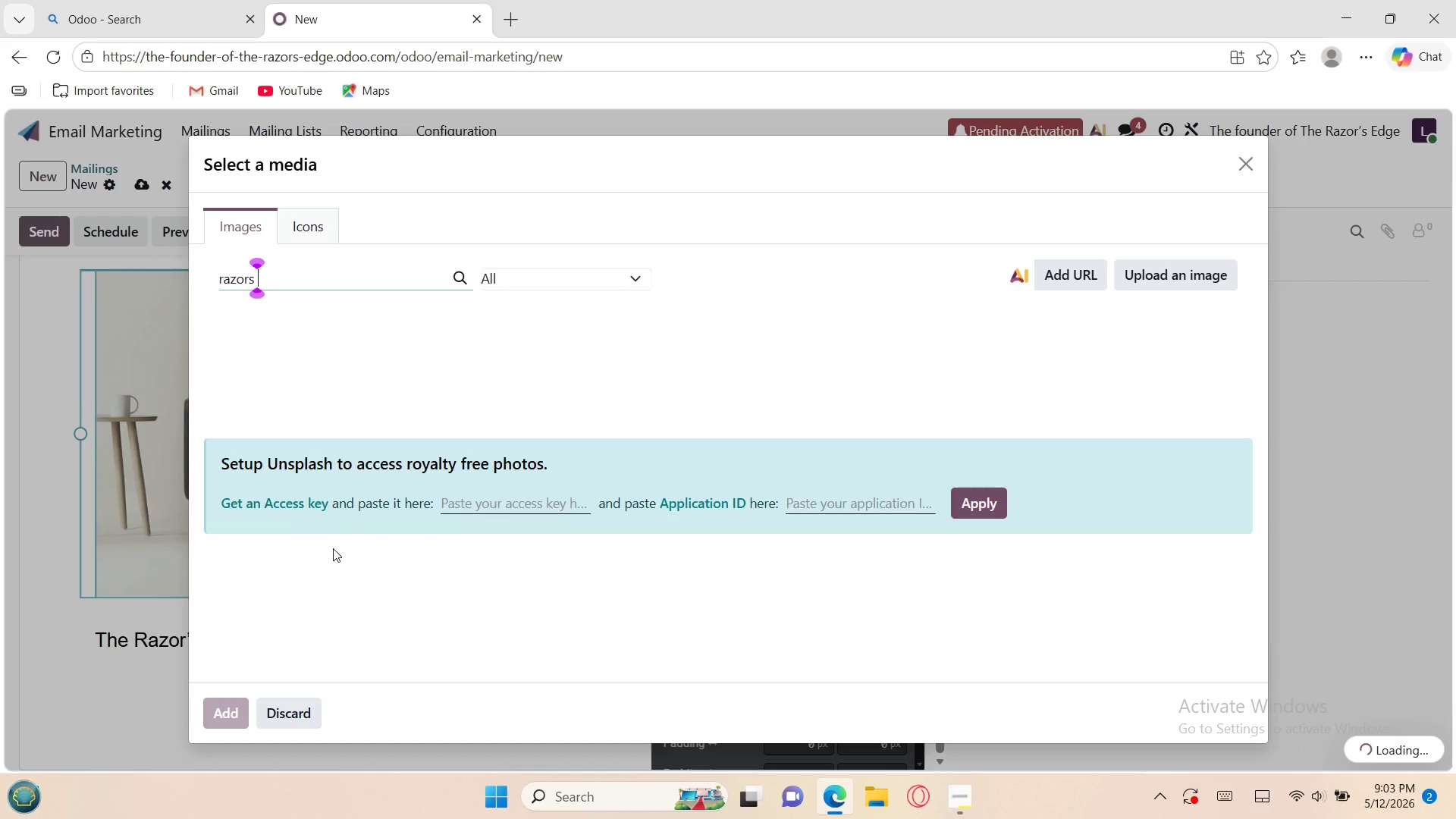 
key(Backspace)
 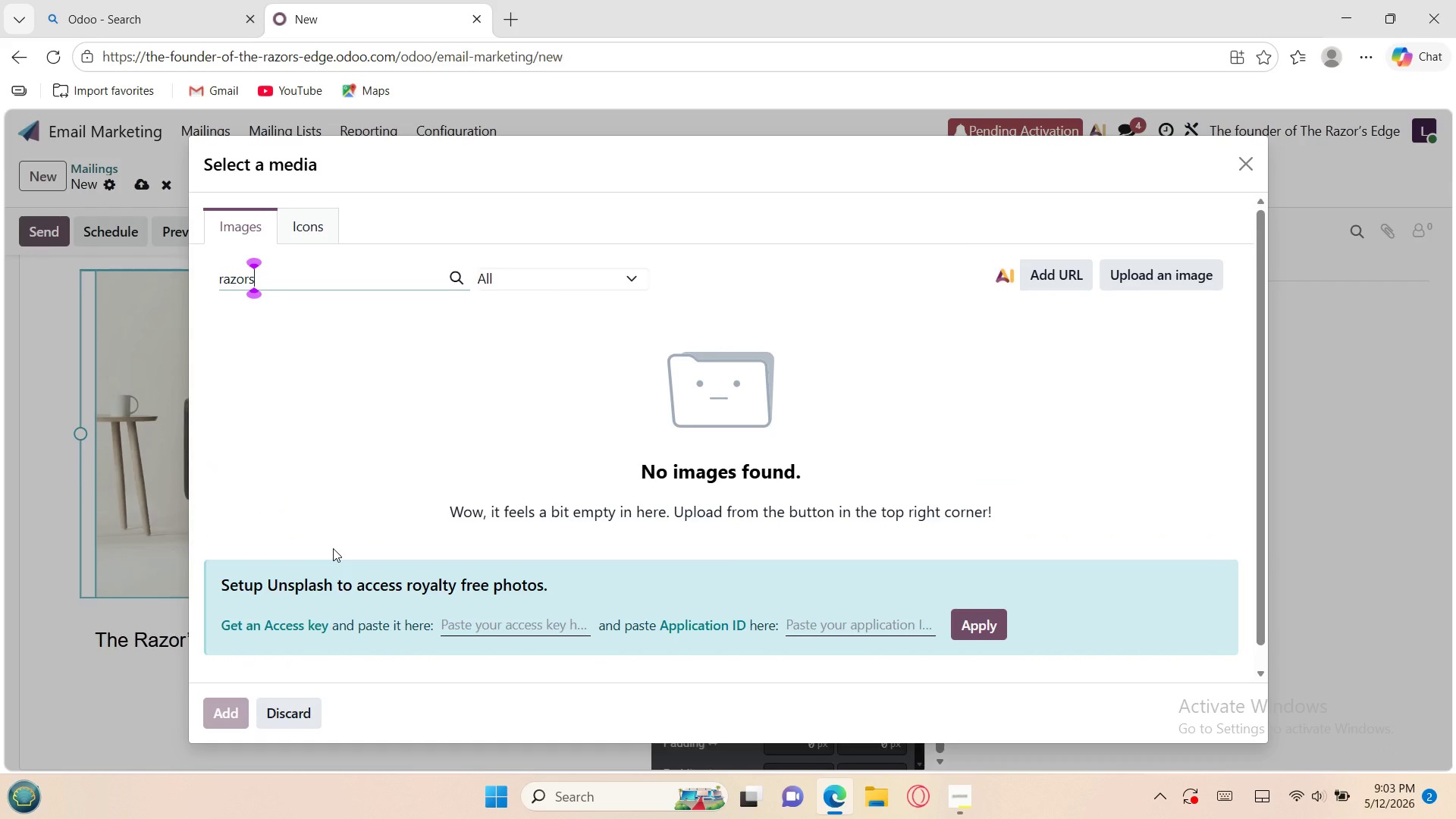 
key(Space)
 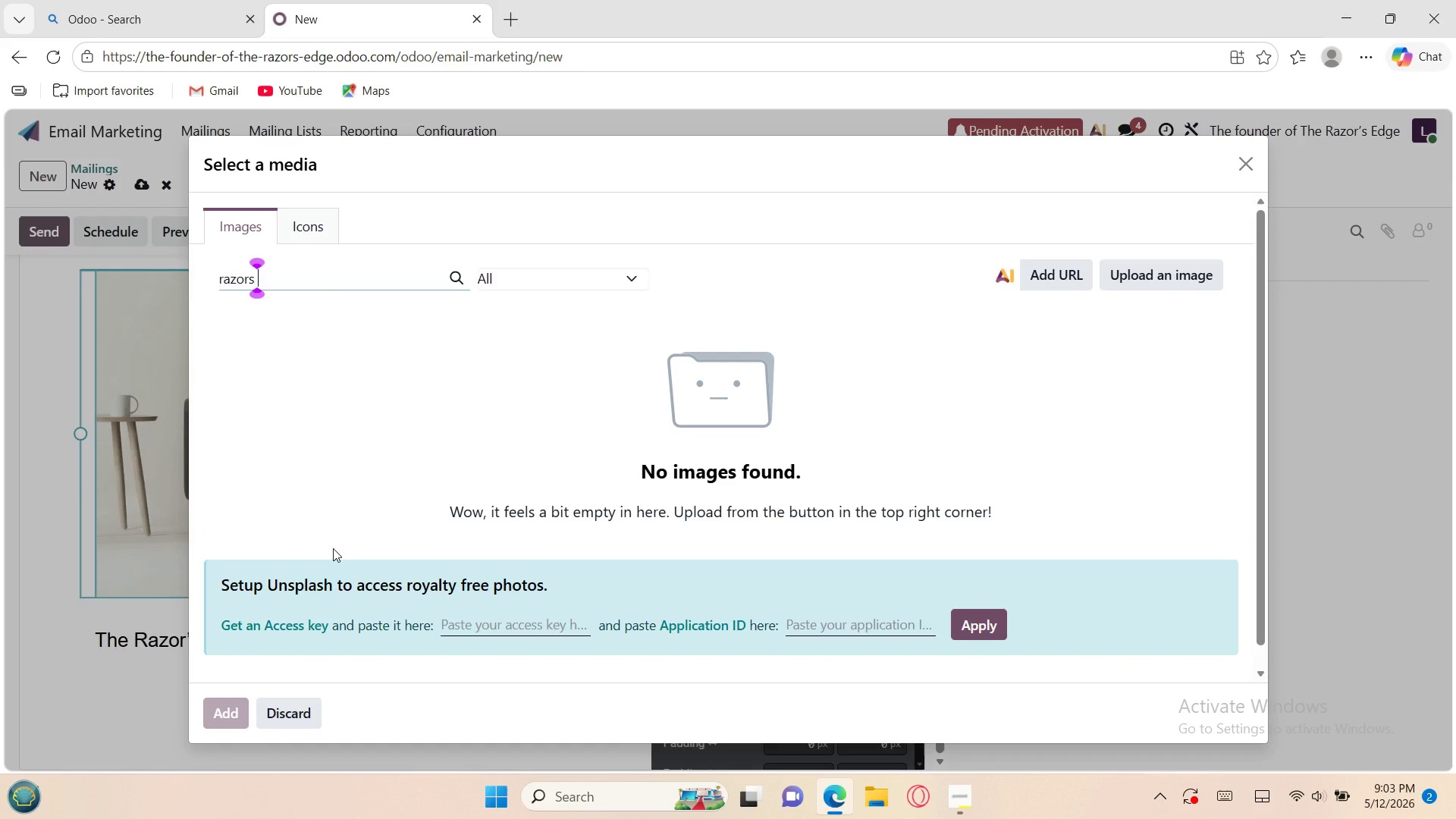 
wait(14.45)
 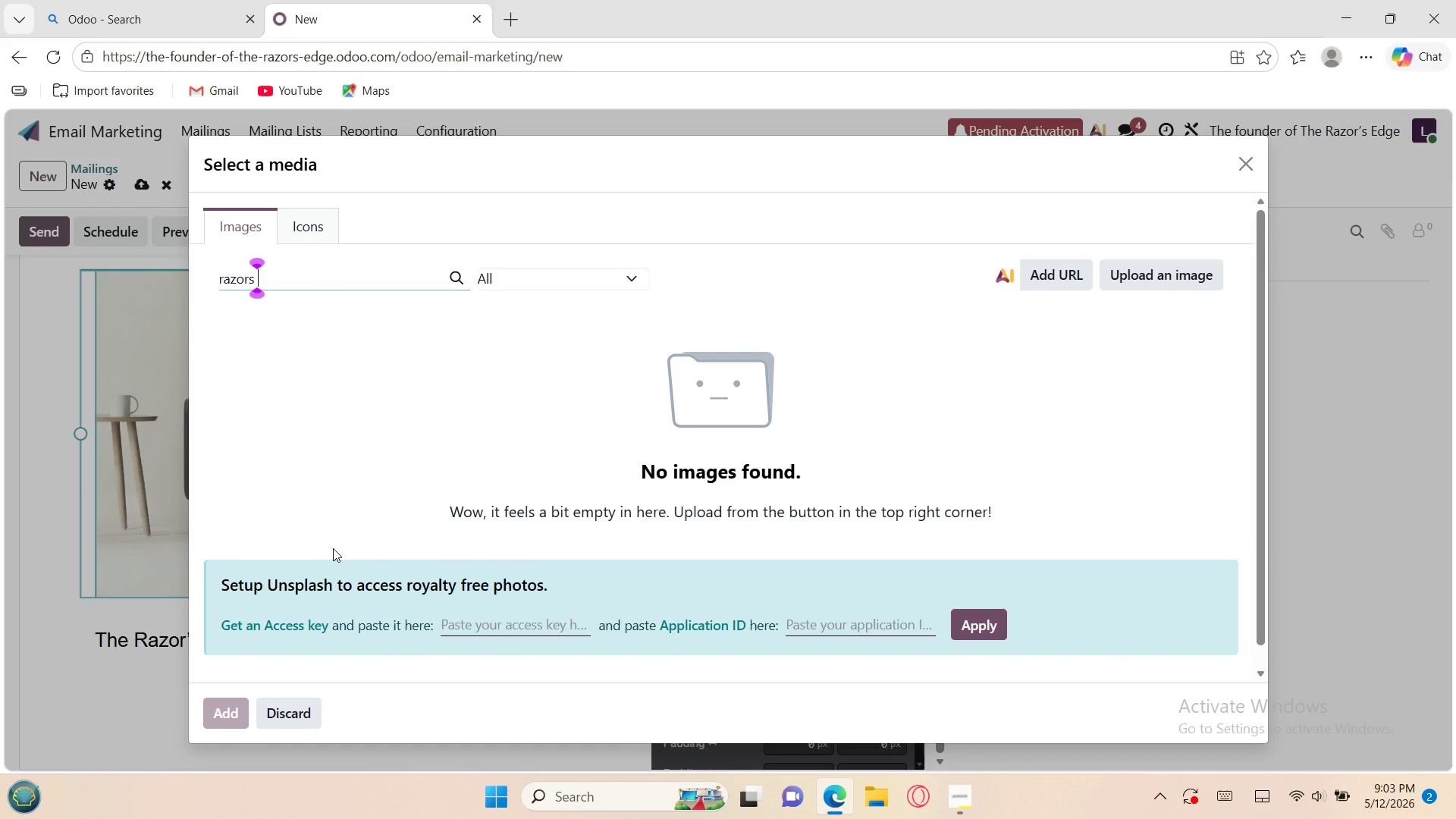 
key(Backspace)
 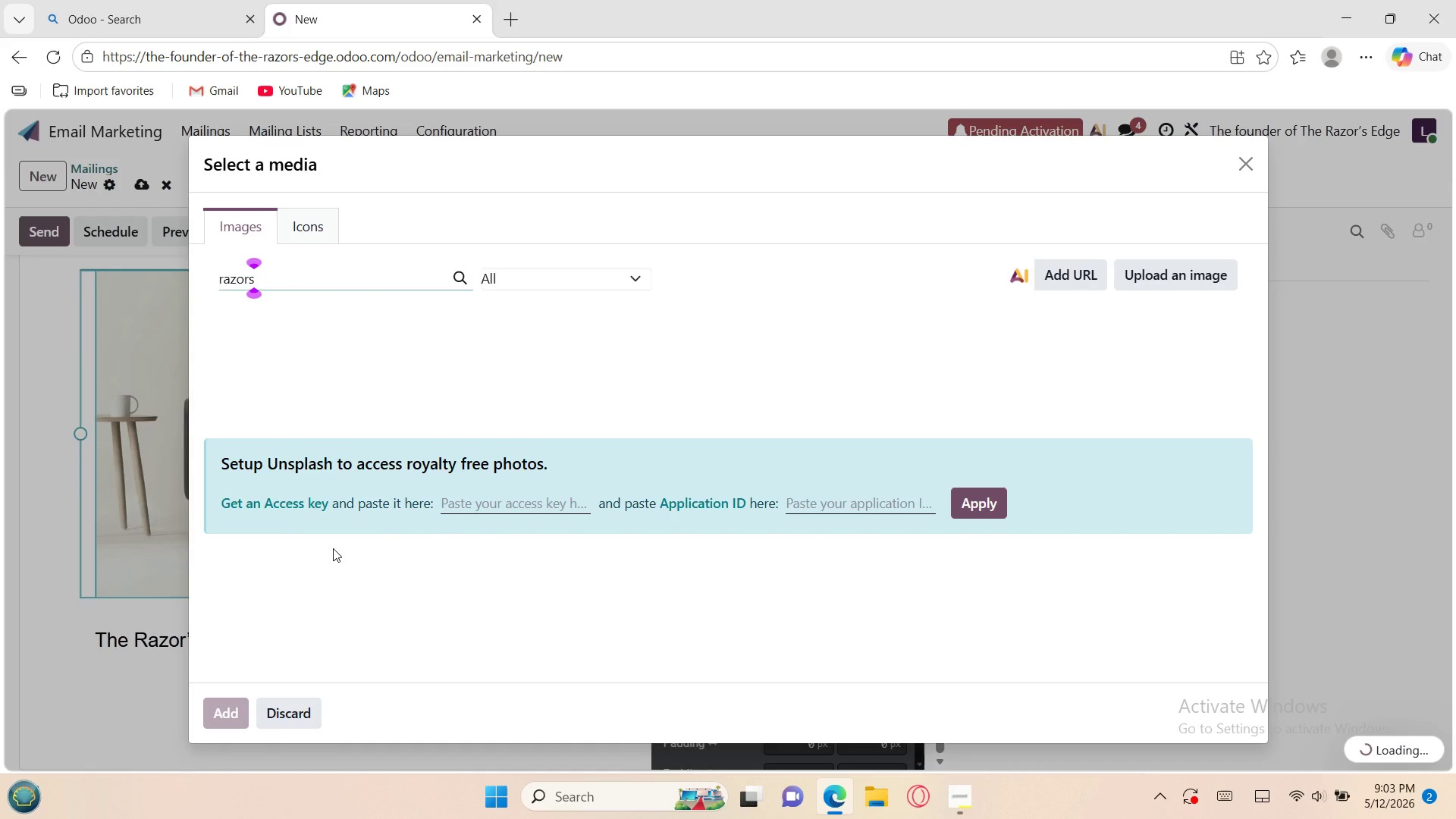 
key(Space)
 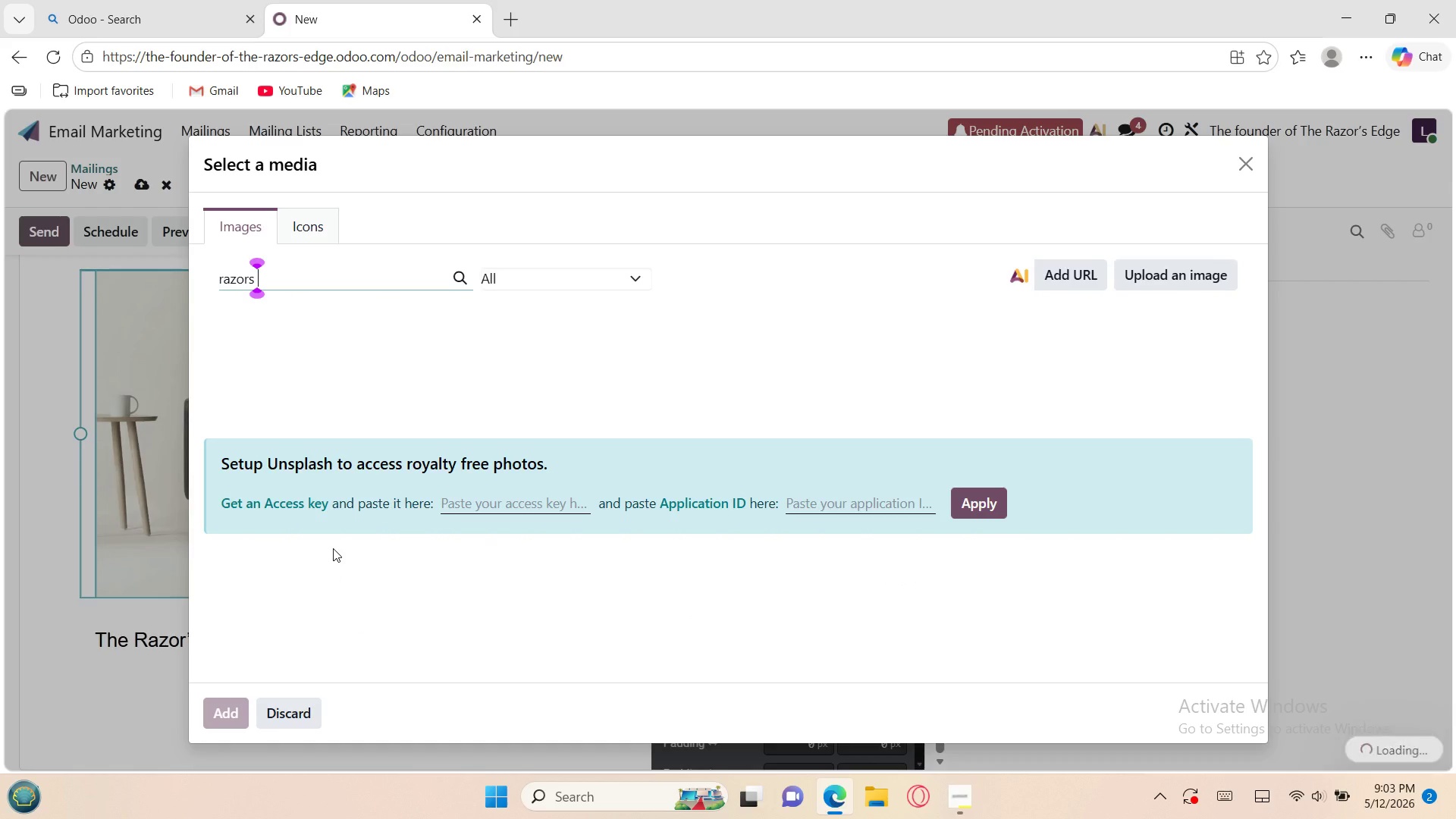 
type(edge logo)
 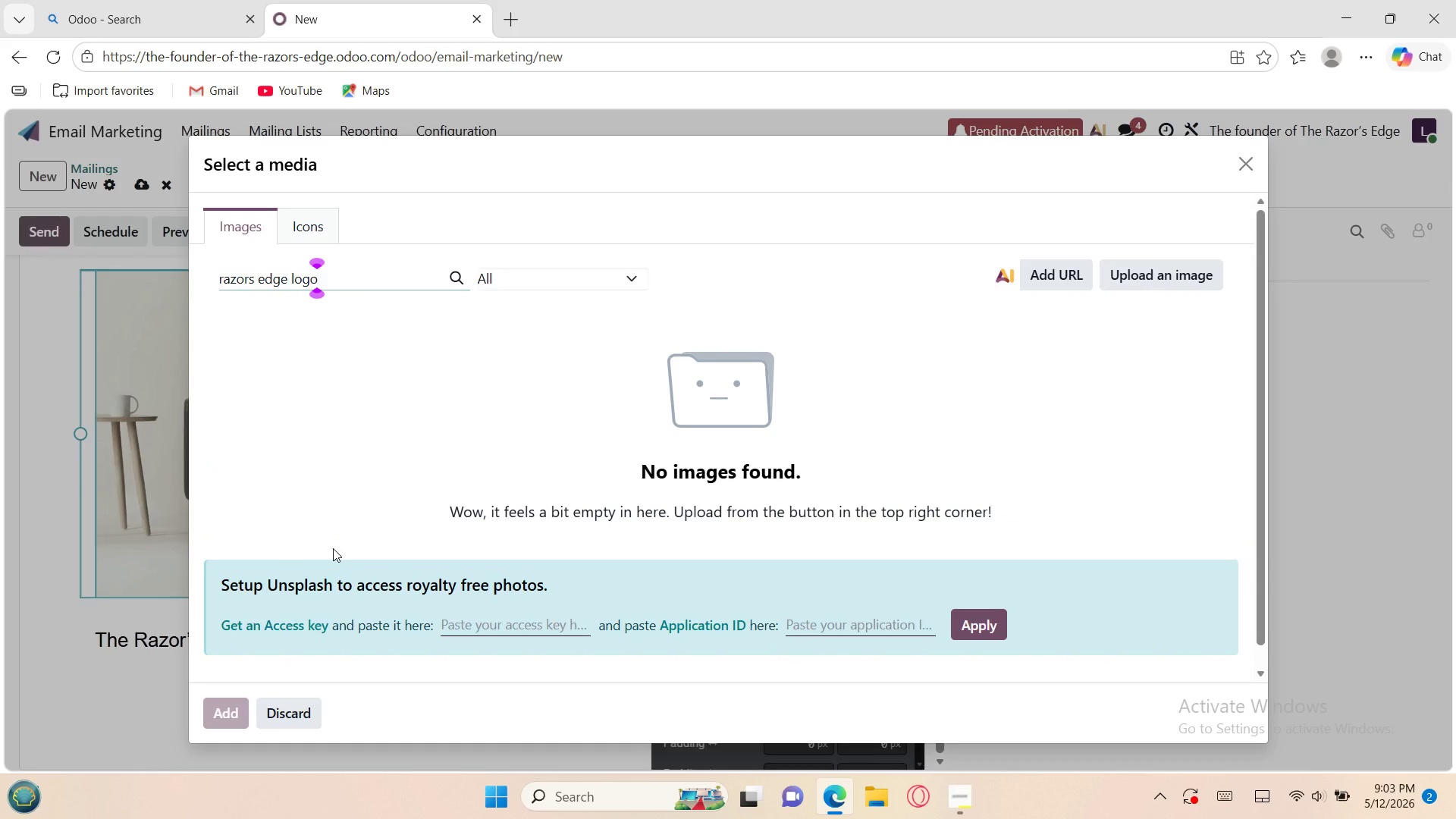 
wait(6.83)
 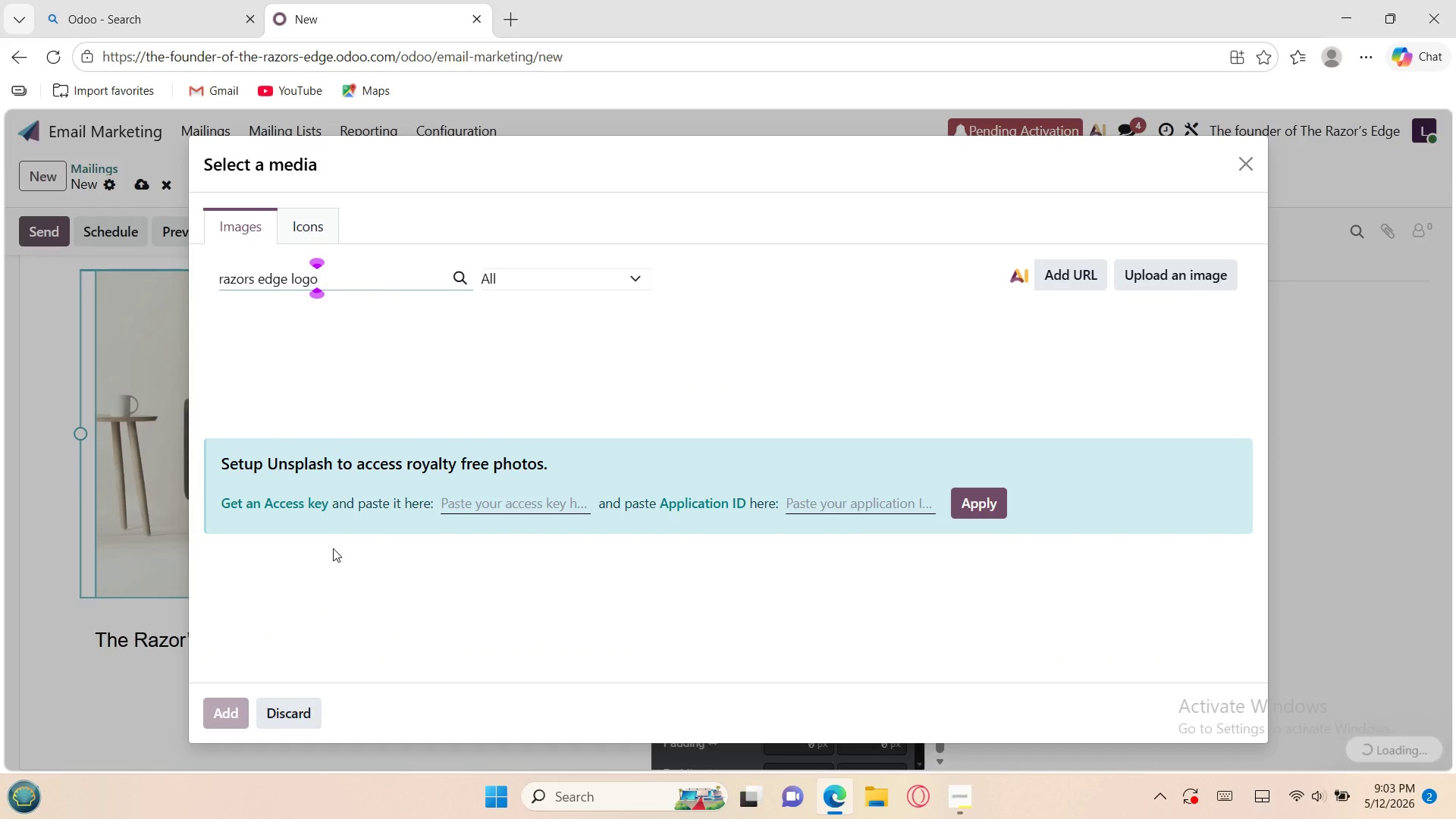 
key(Backspace)
key(Backspace)
key(Backspace)
type(luxury barbershope vip member)
 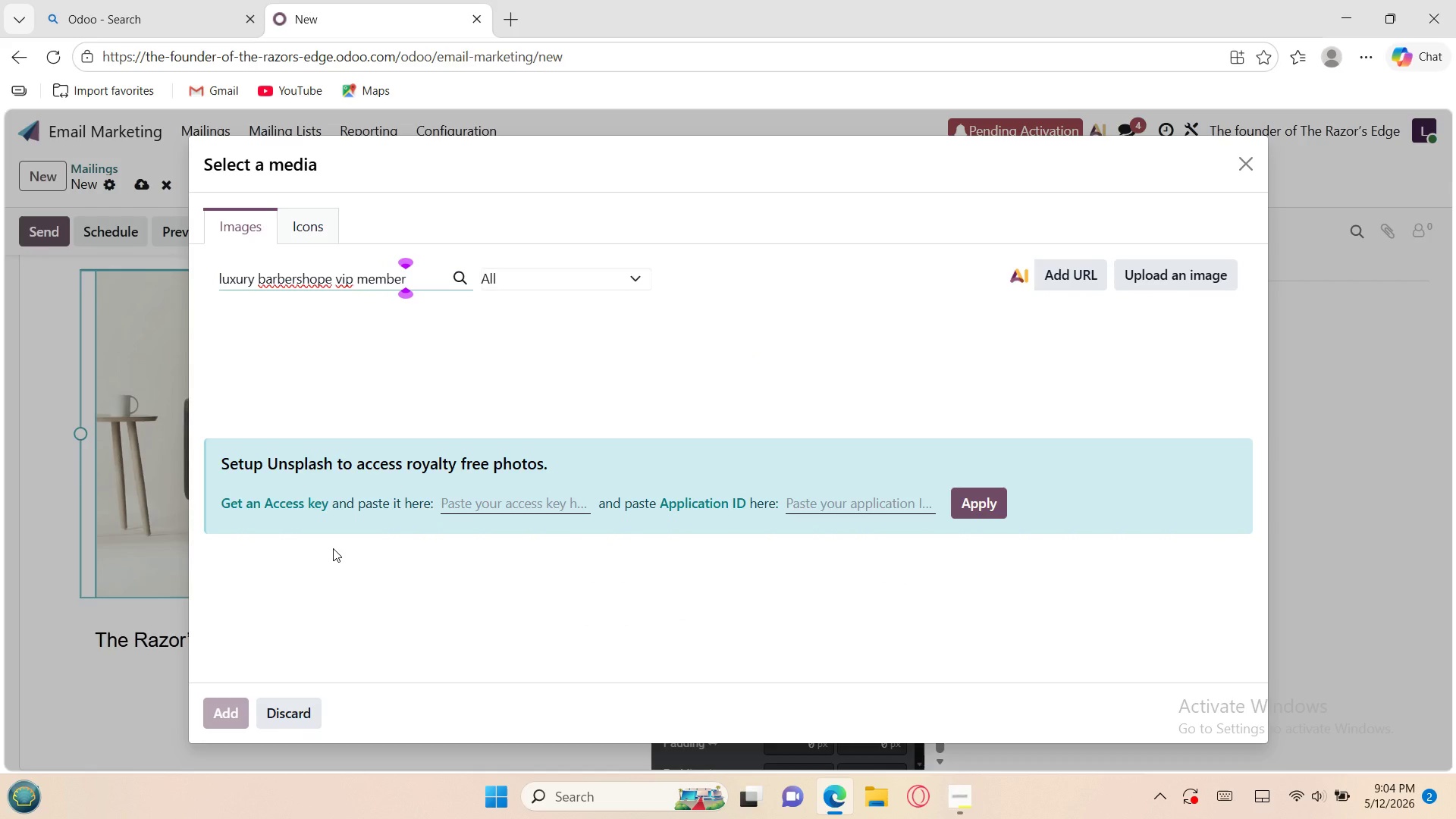 
wait(5.17)
 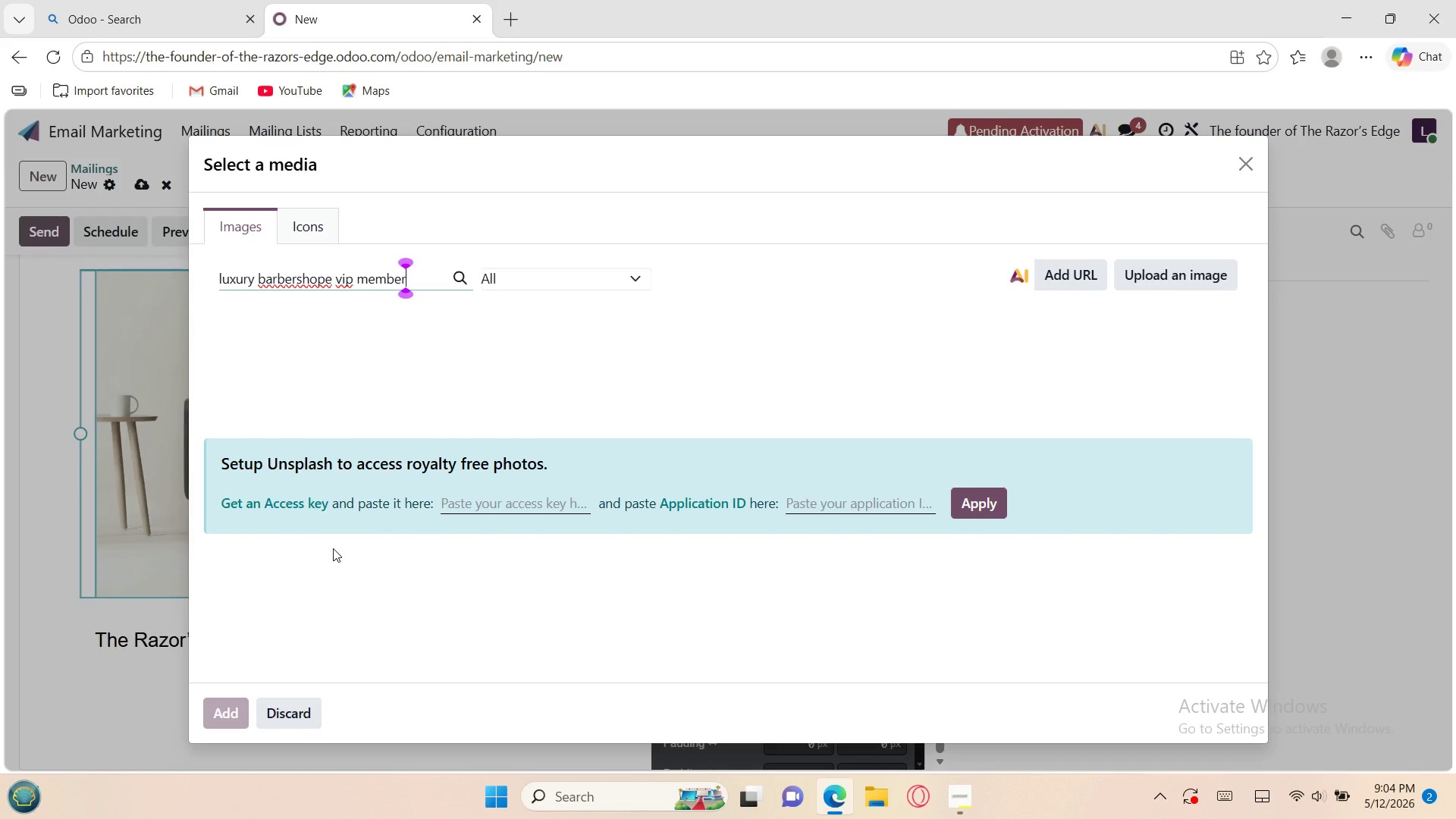 
type( banner)
 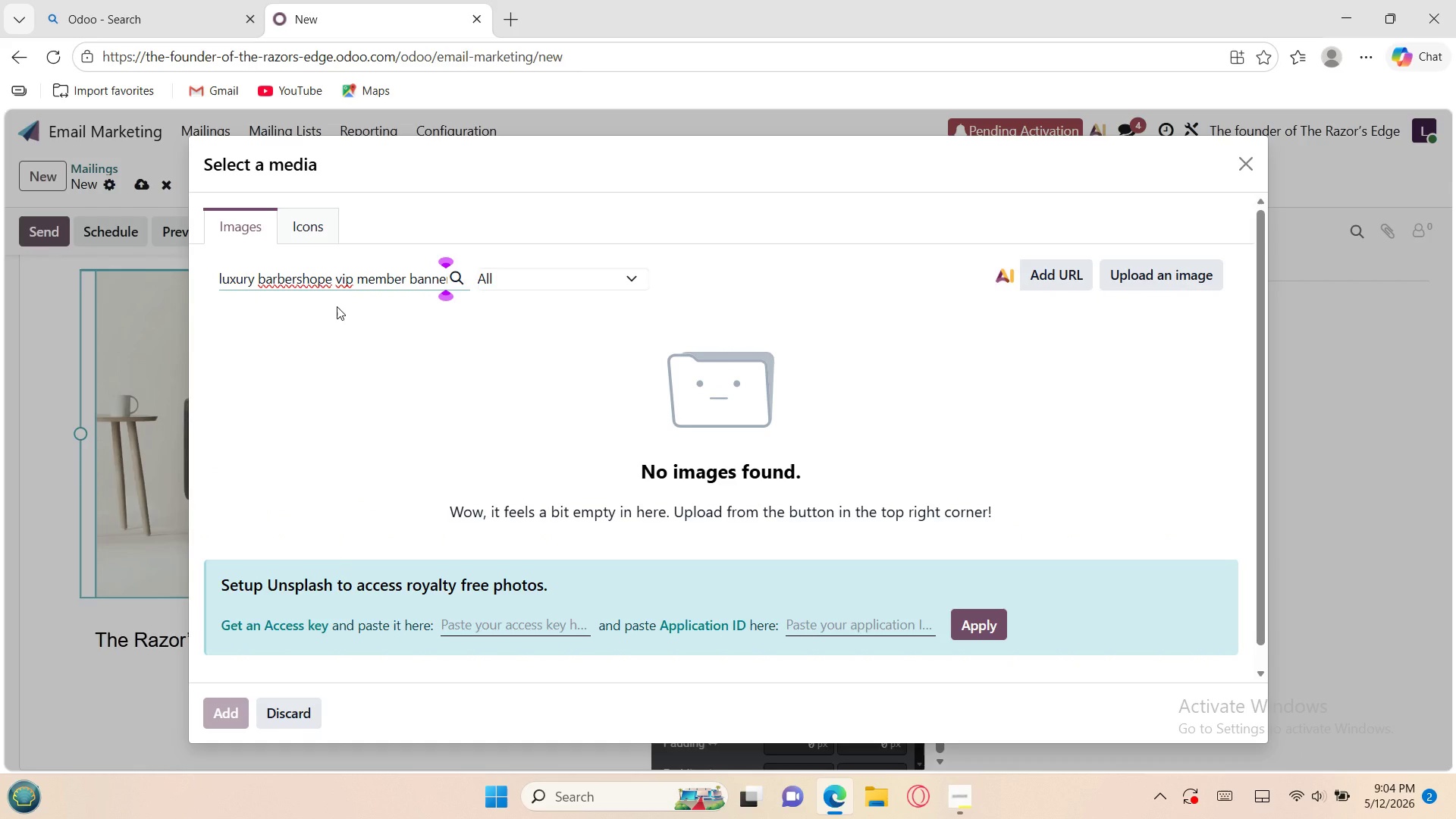 
wait(7.69)
 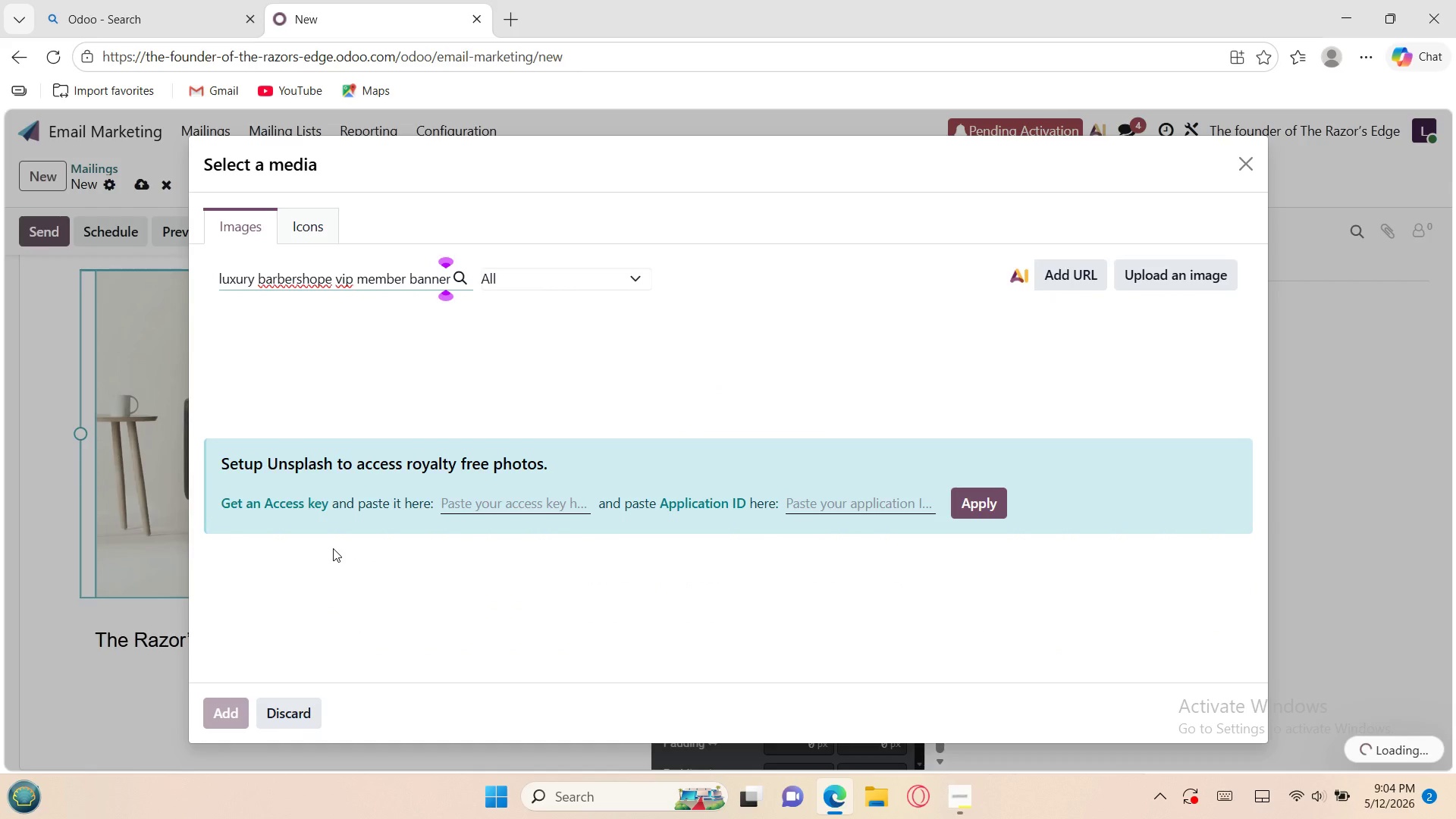 
left_click([296, 283])
 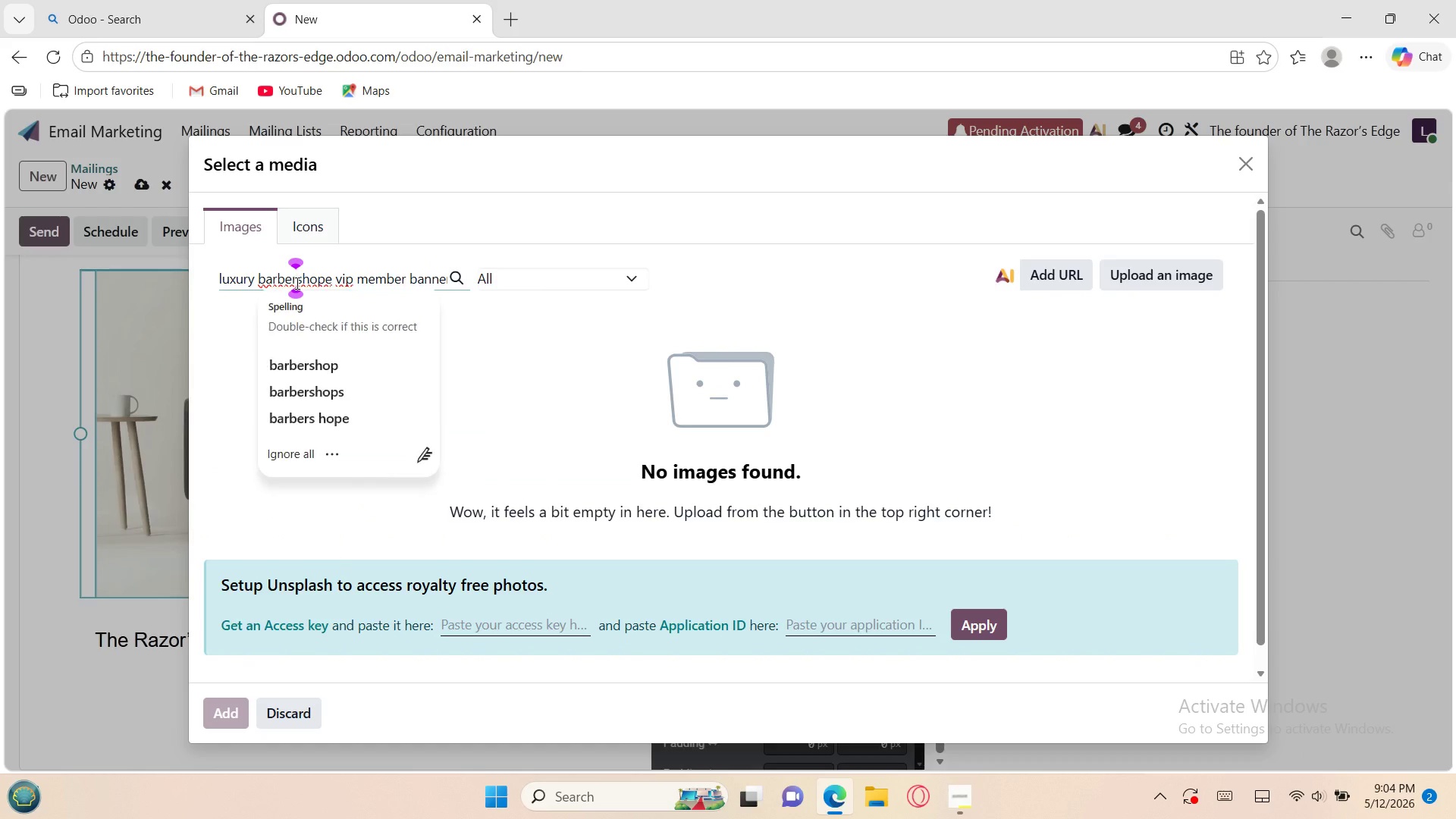 
key(Space)
 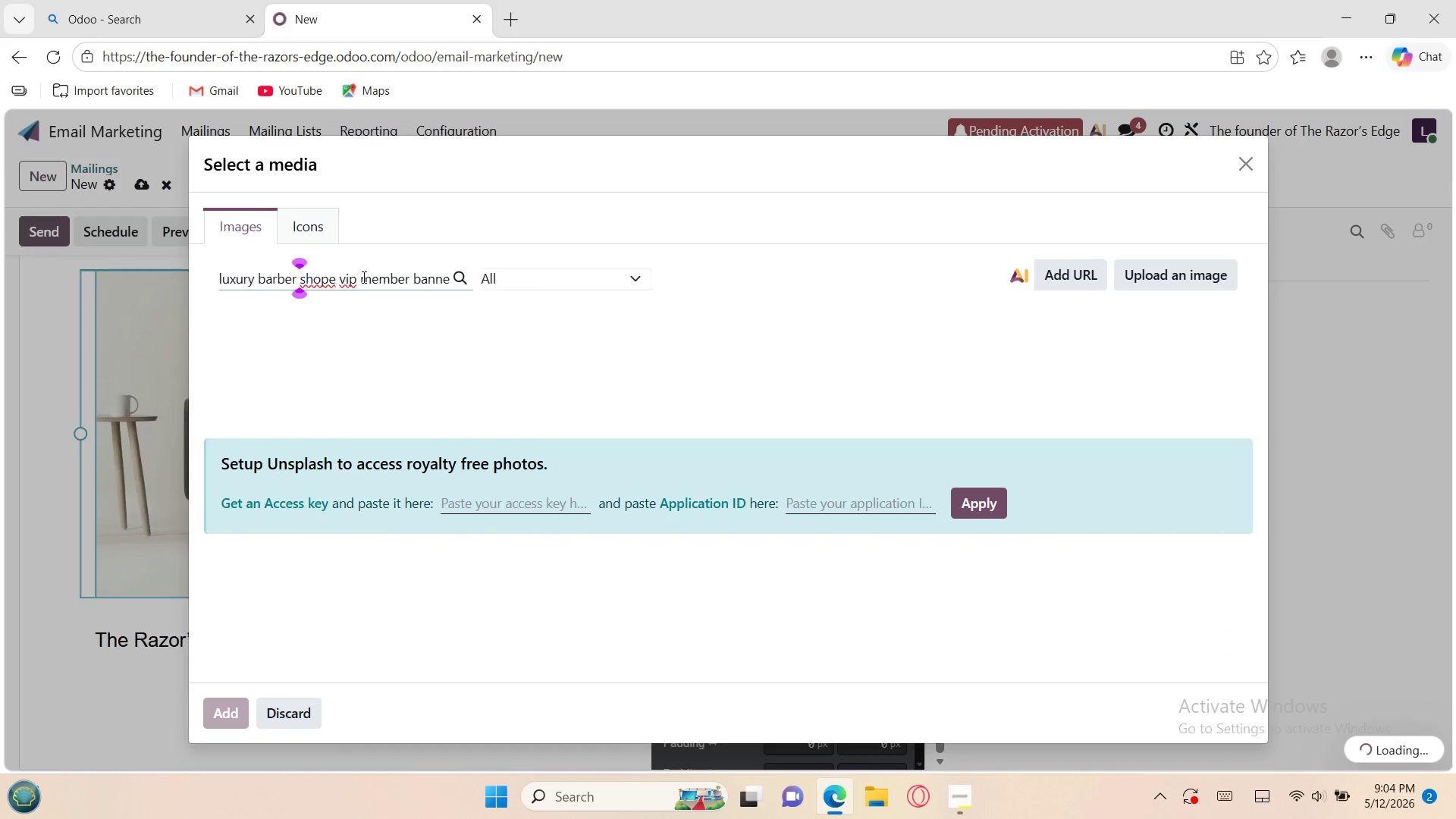 
left_click([367, 277])
 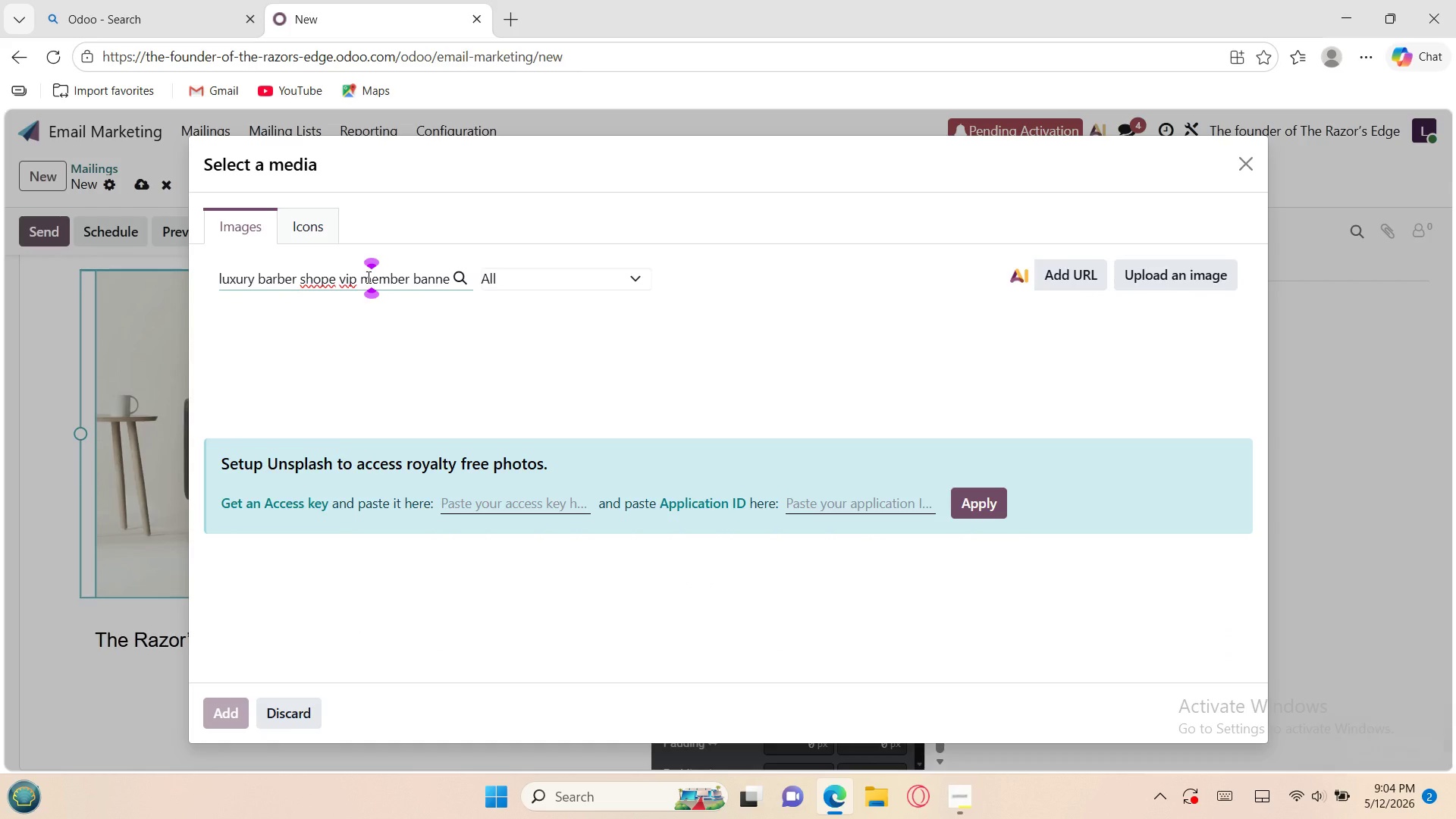 
key(Control+A)
 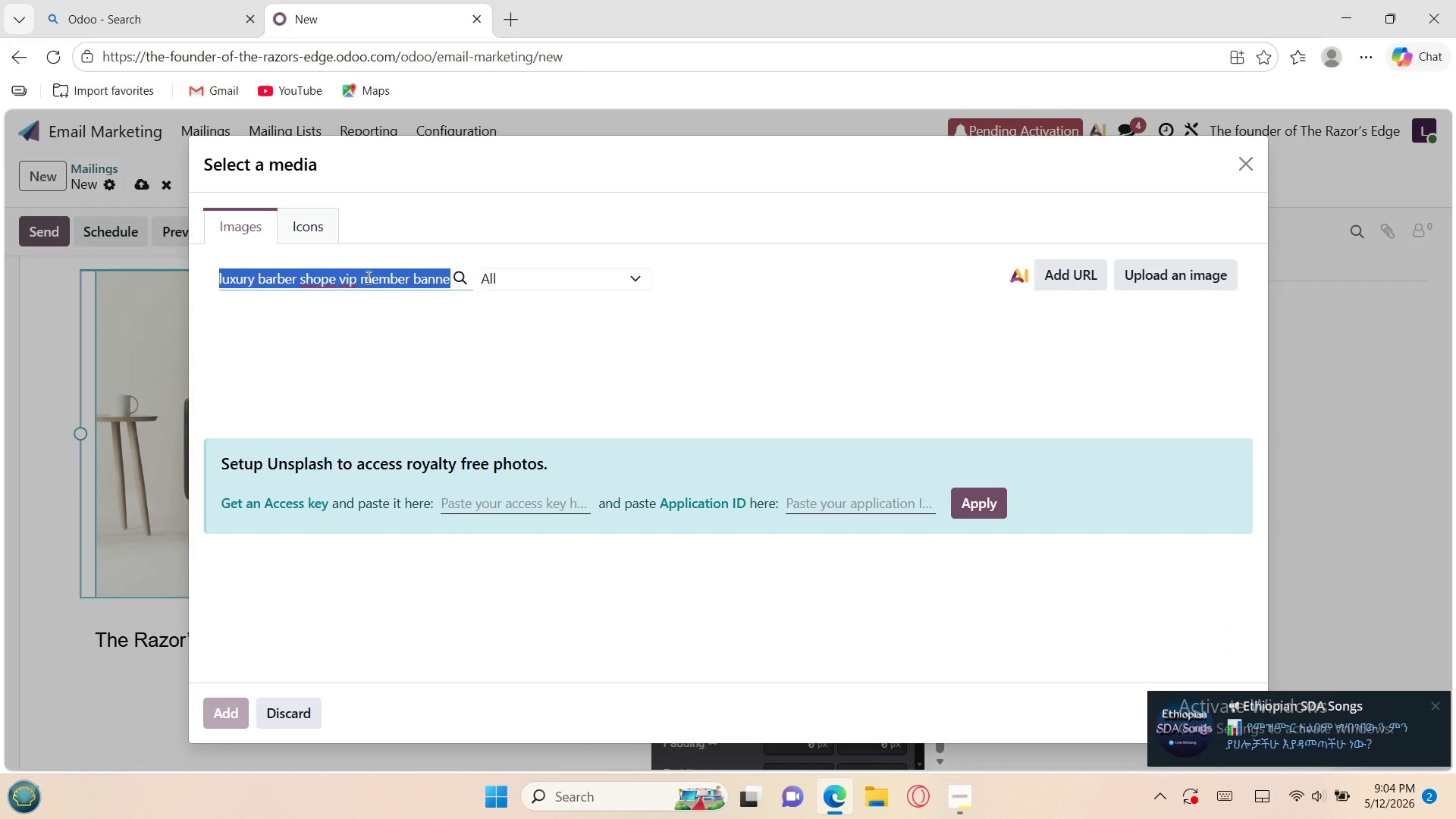 
key(Control+X)
 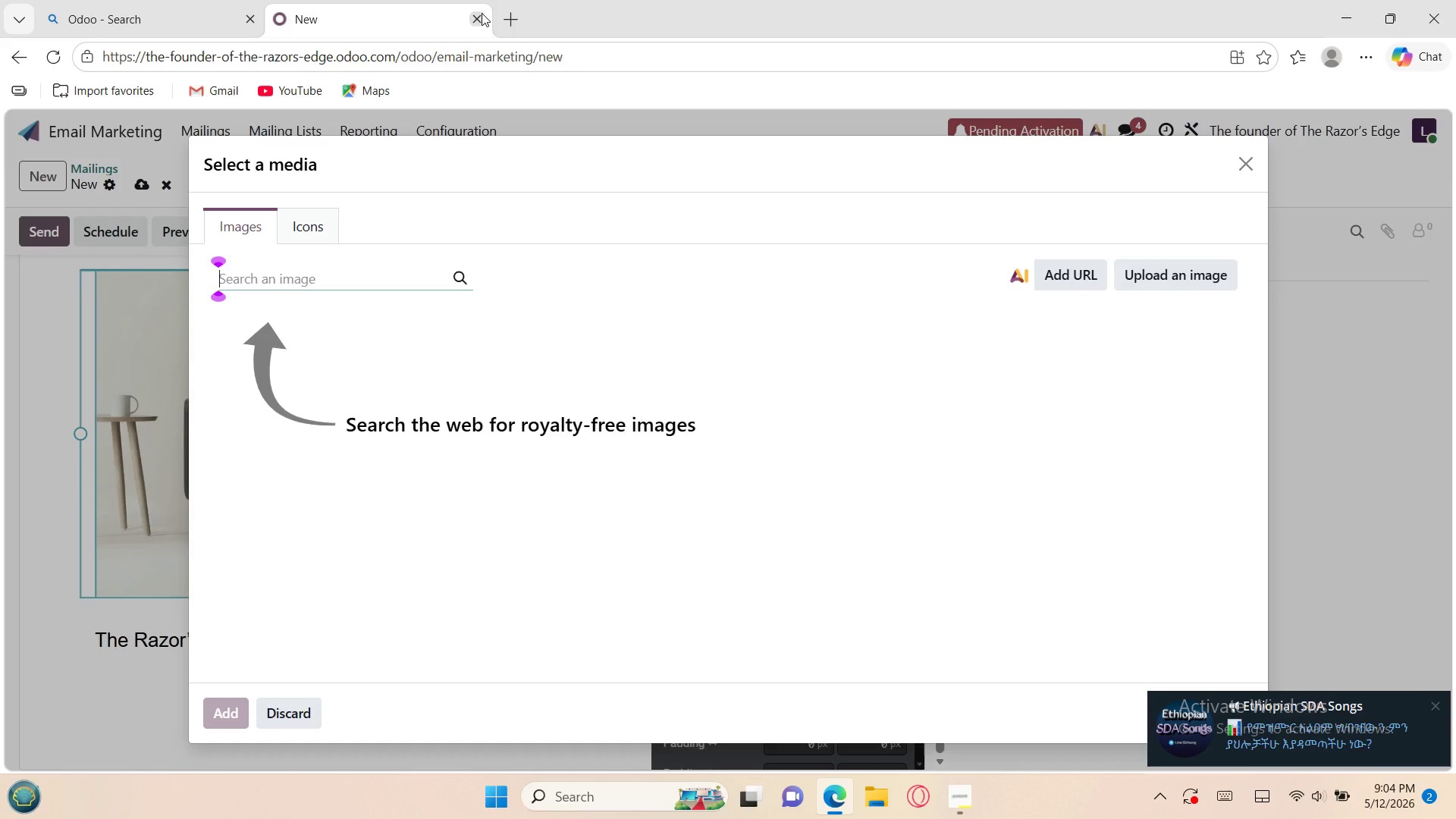 
left_click([510, 15])
 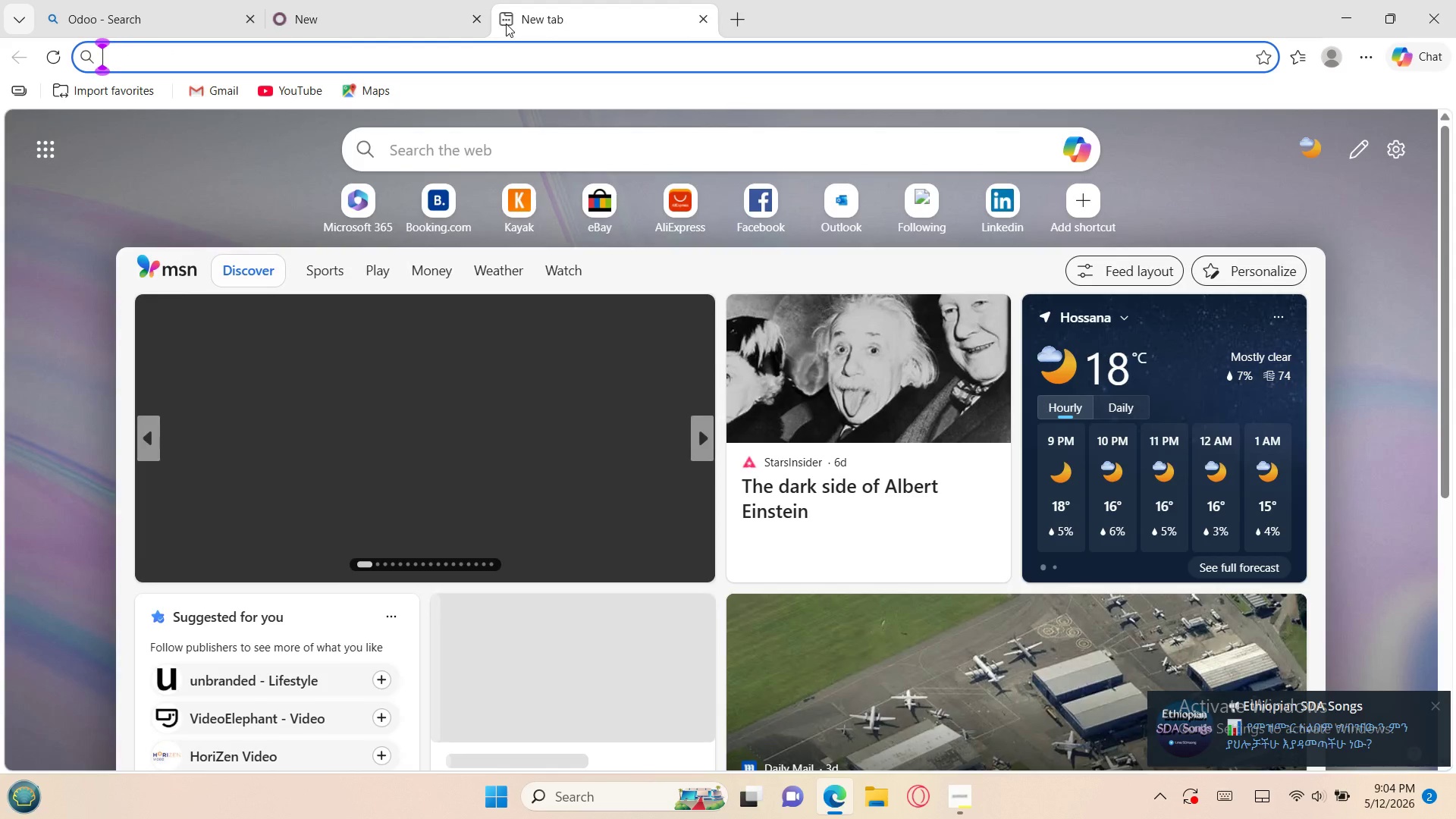 
left_click([481, 55])
 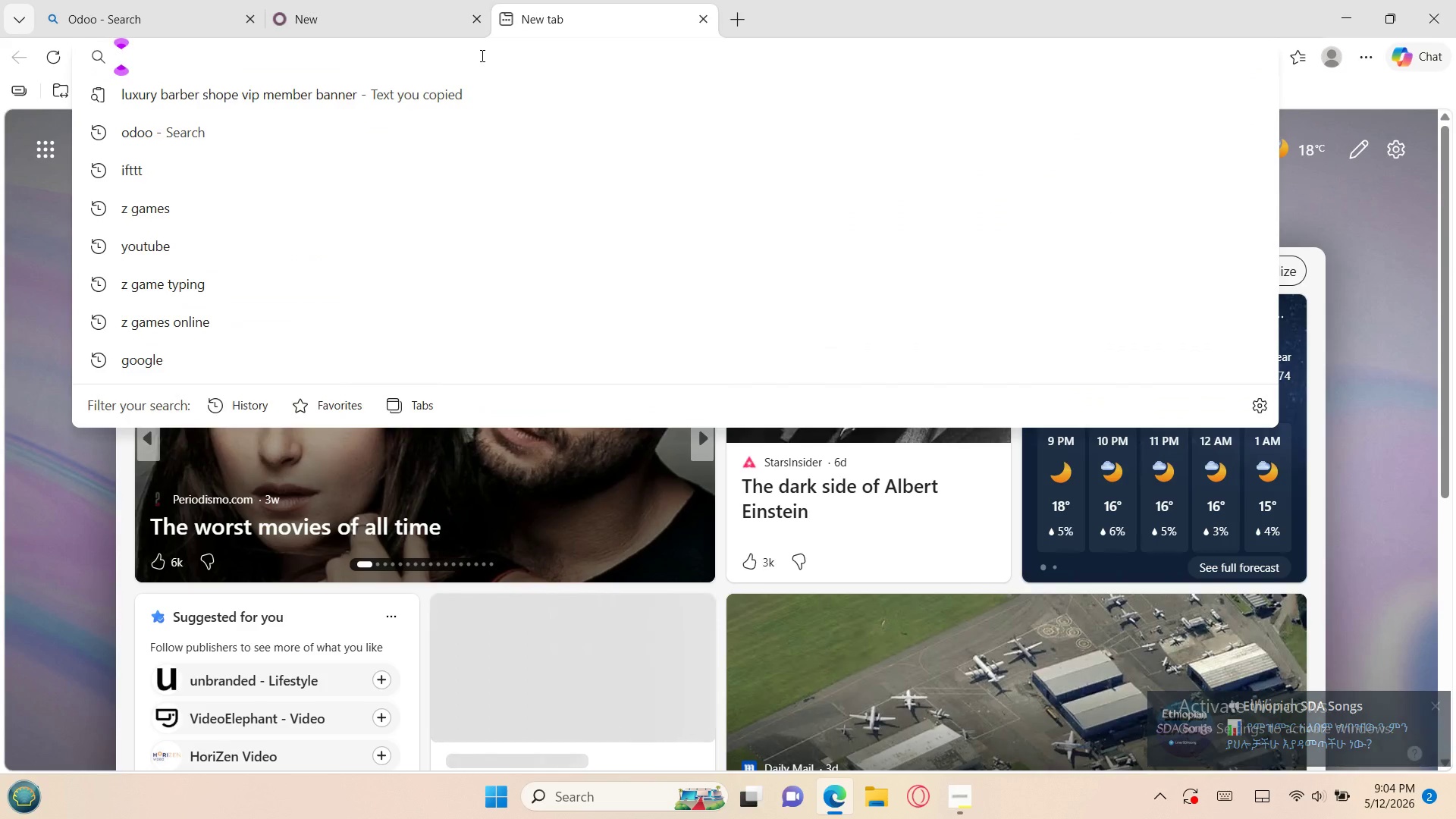 
type(pixl)
 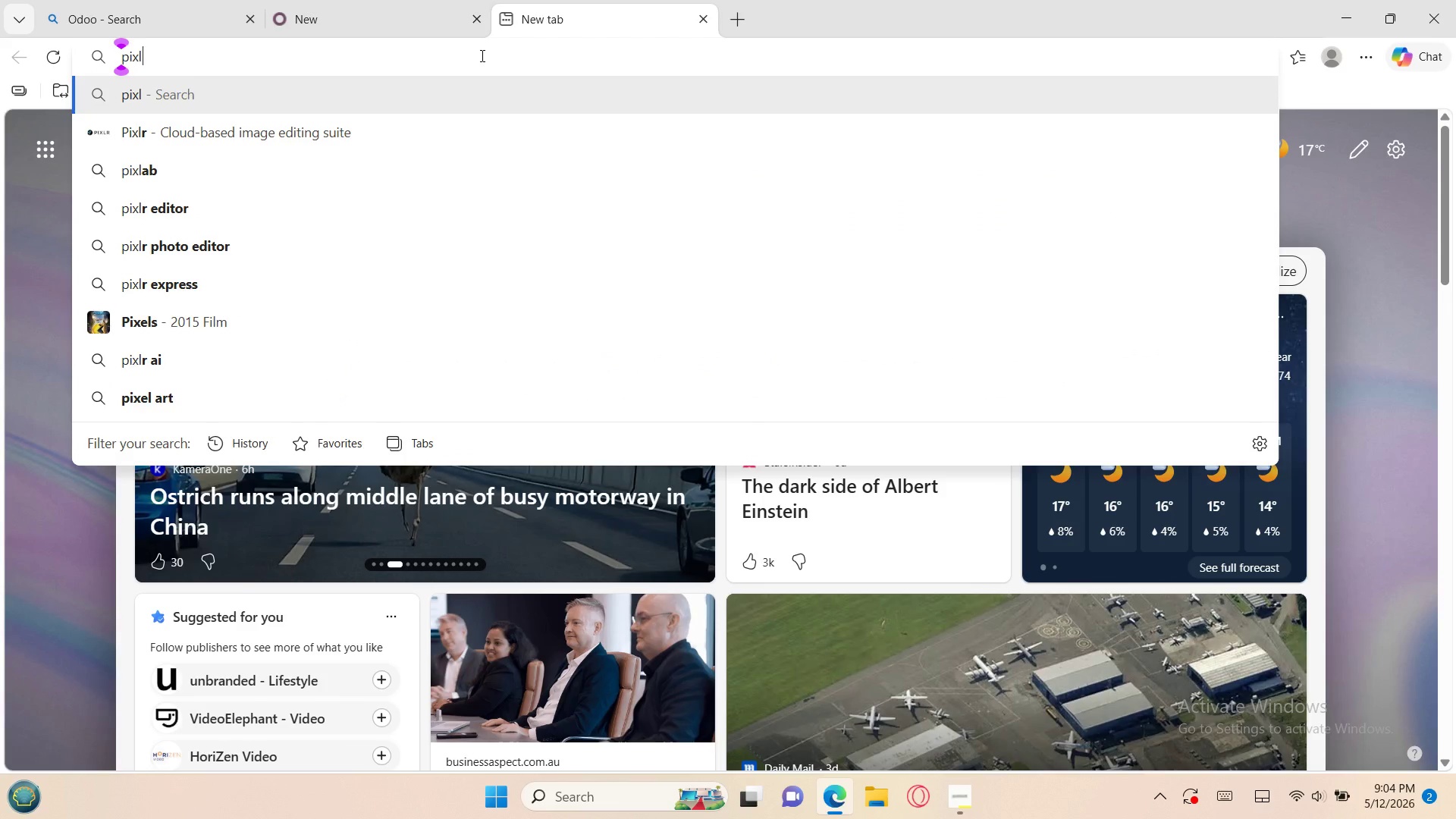 
type(e free image down)
 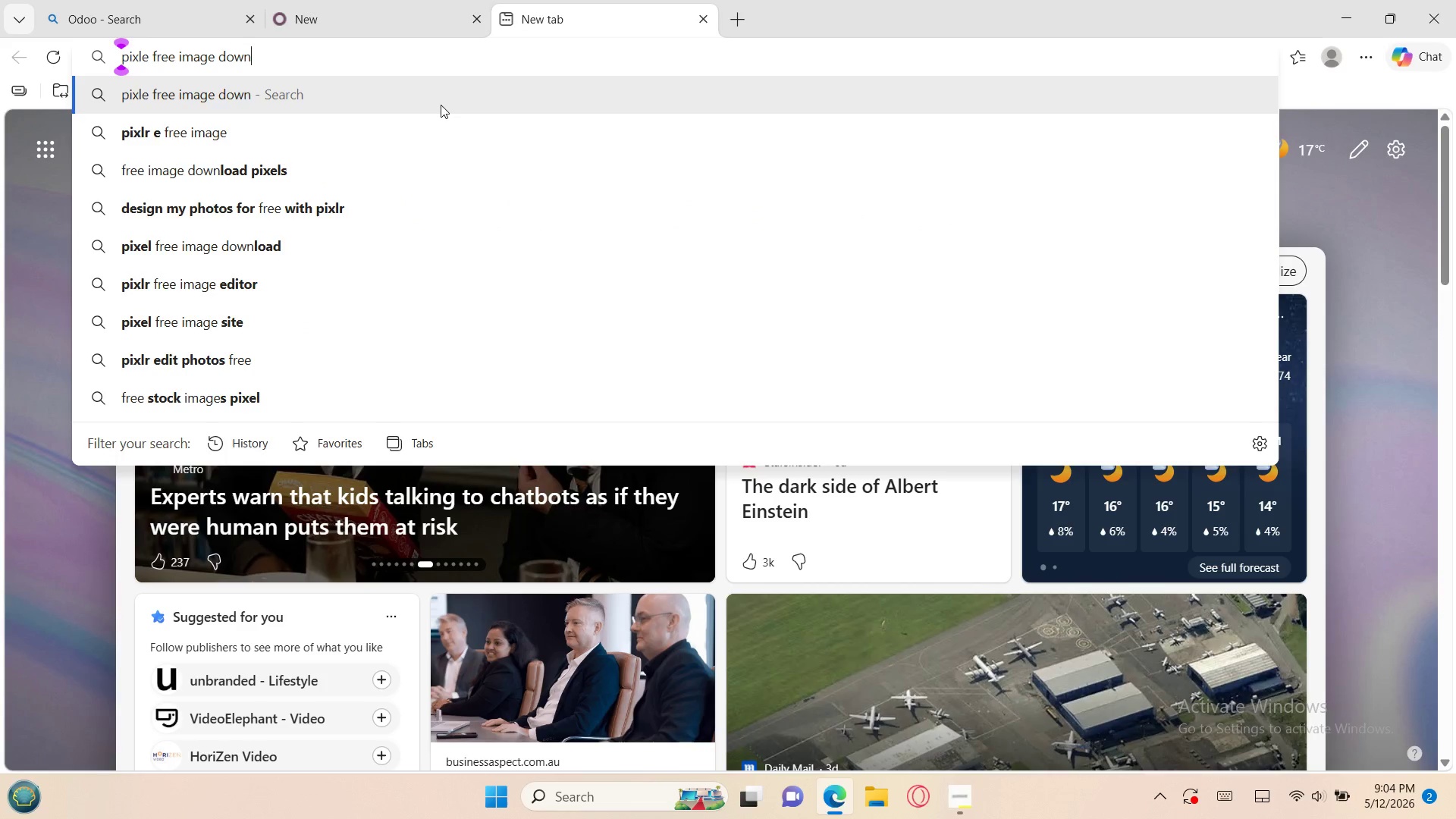 
left_click([369, 134])
 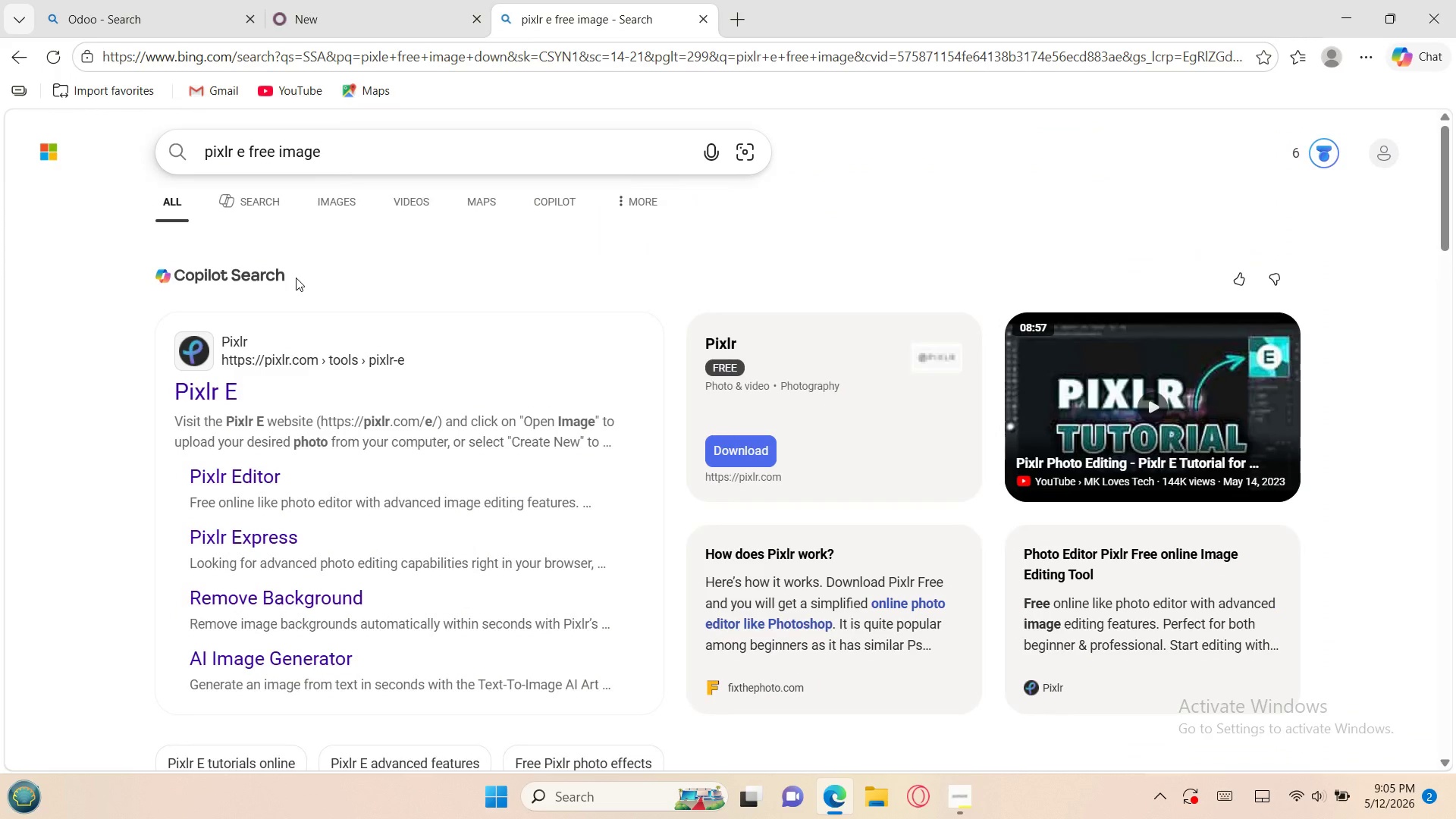 
left_click([206, 377])
 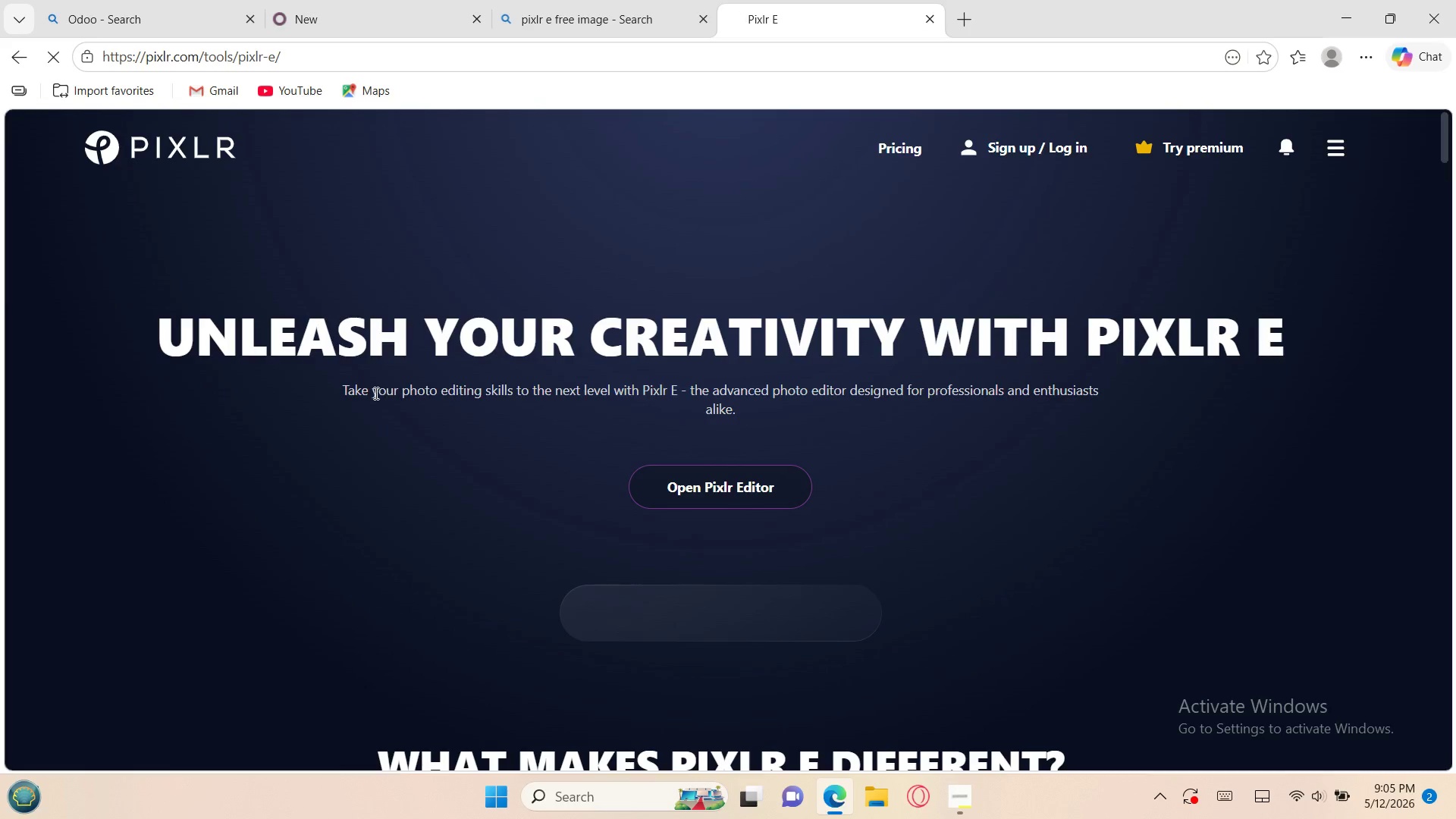 
wait(9.55)
 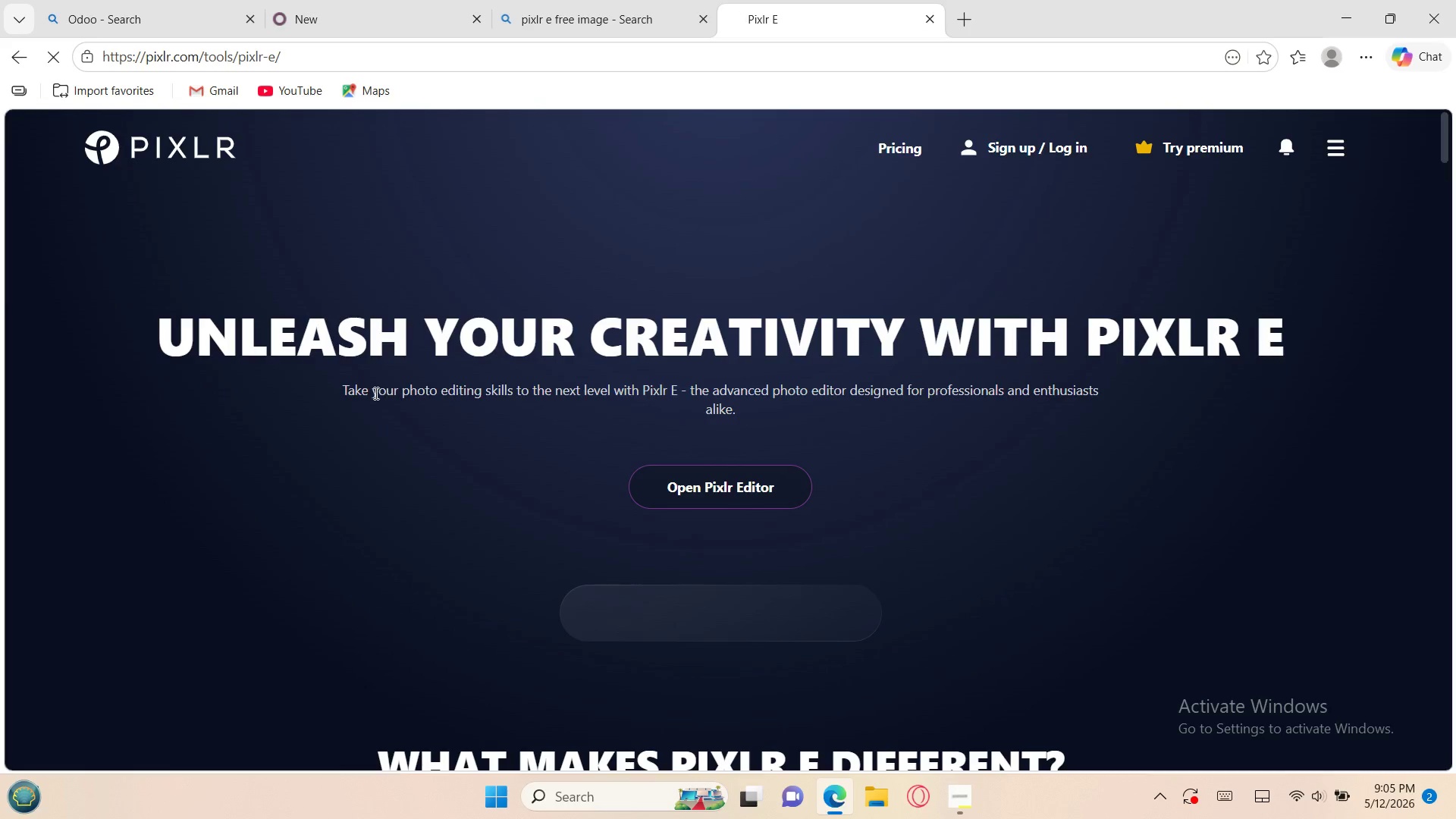 
left_click([629, 27])
 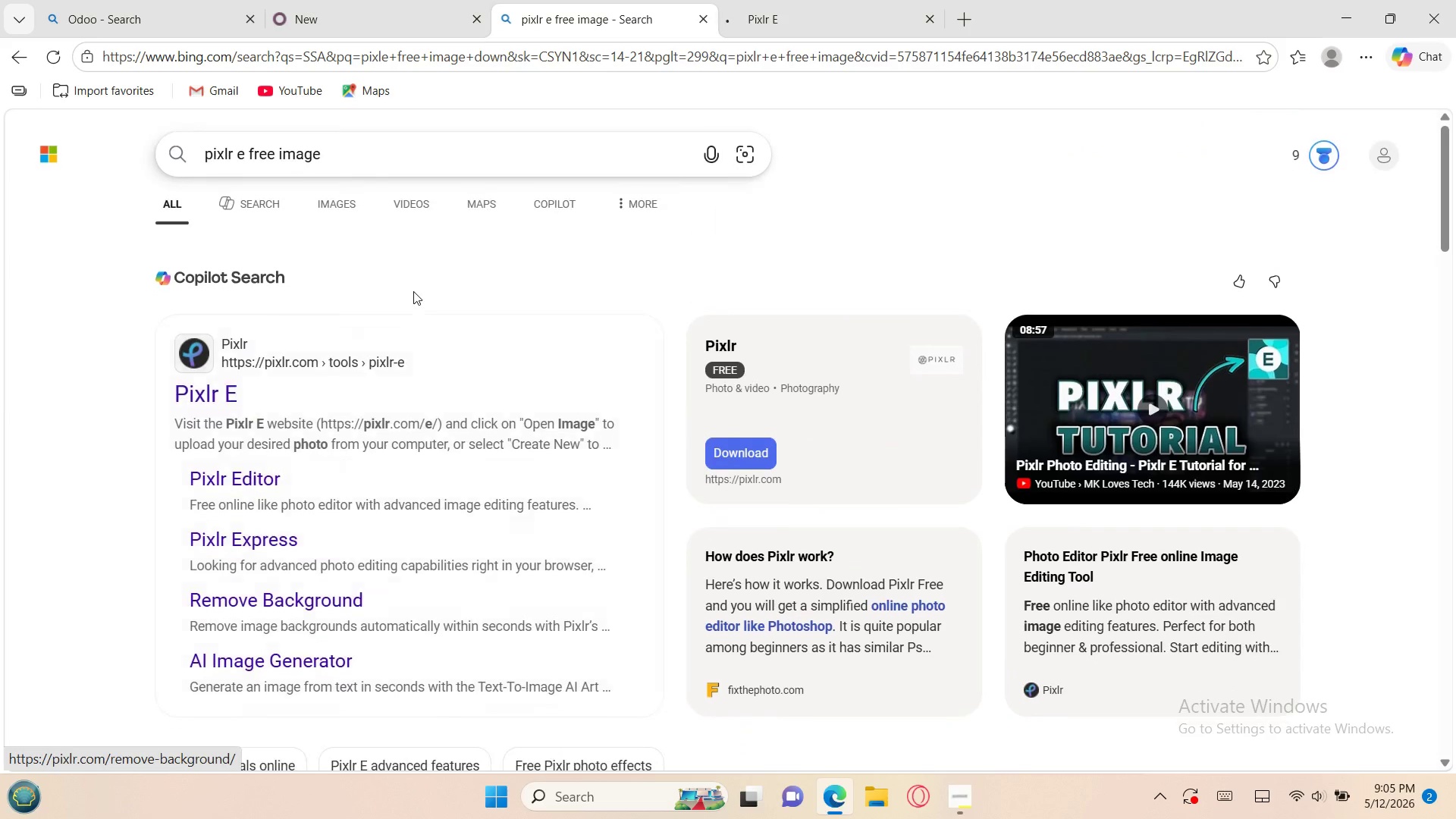 
wait(5.59)
 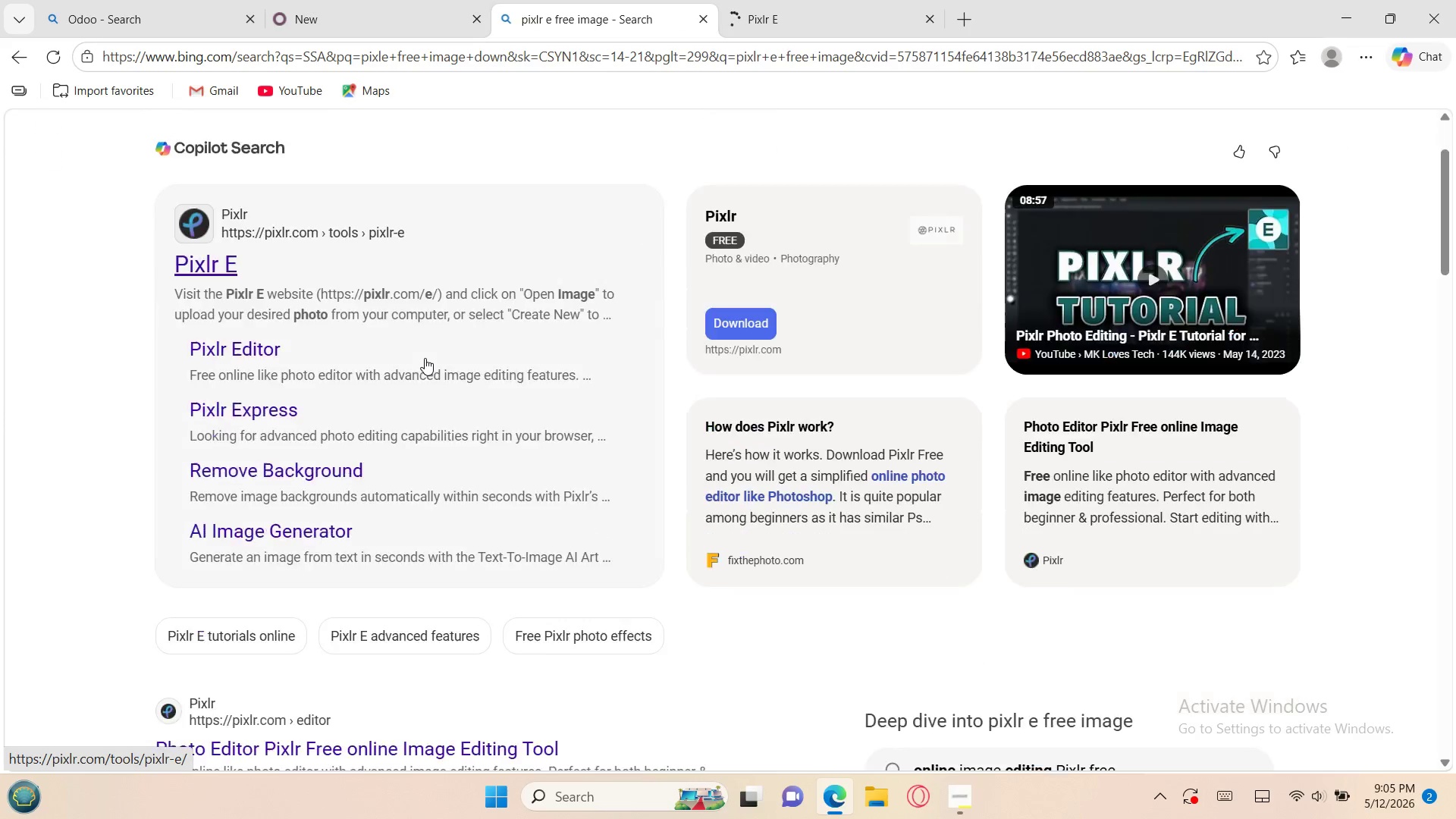 
left_click([370, 163])
 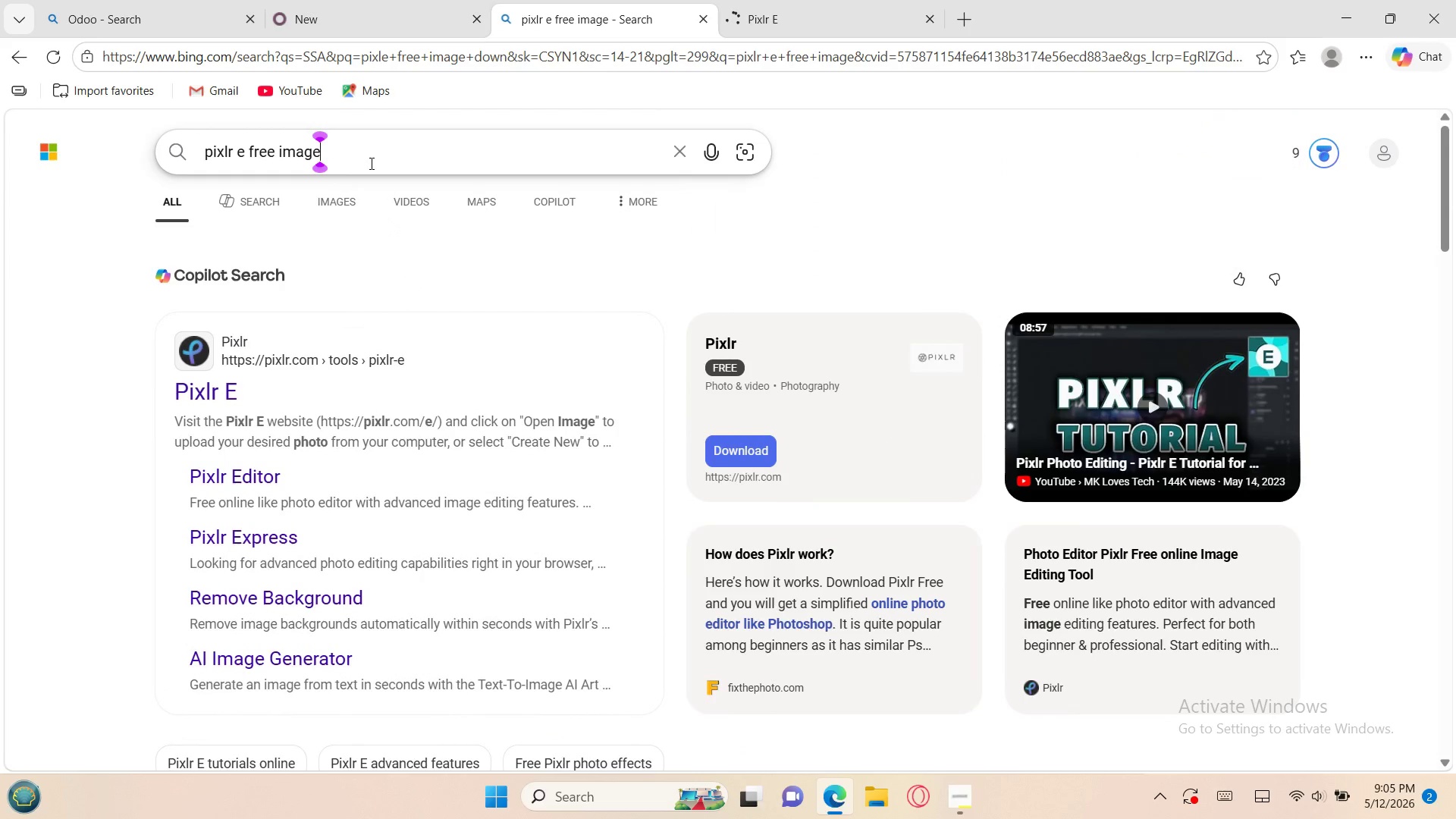 
key(Space)
 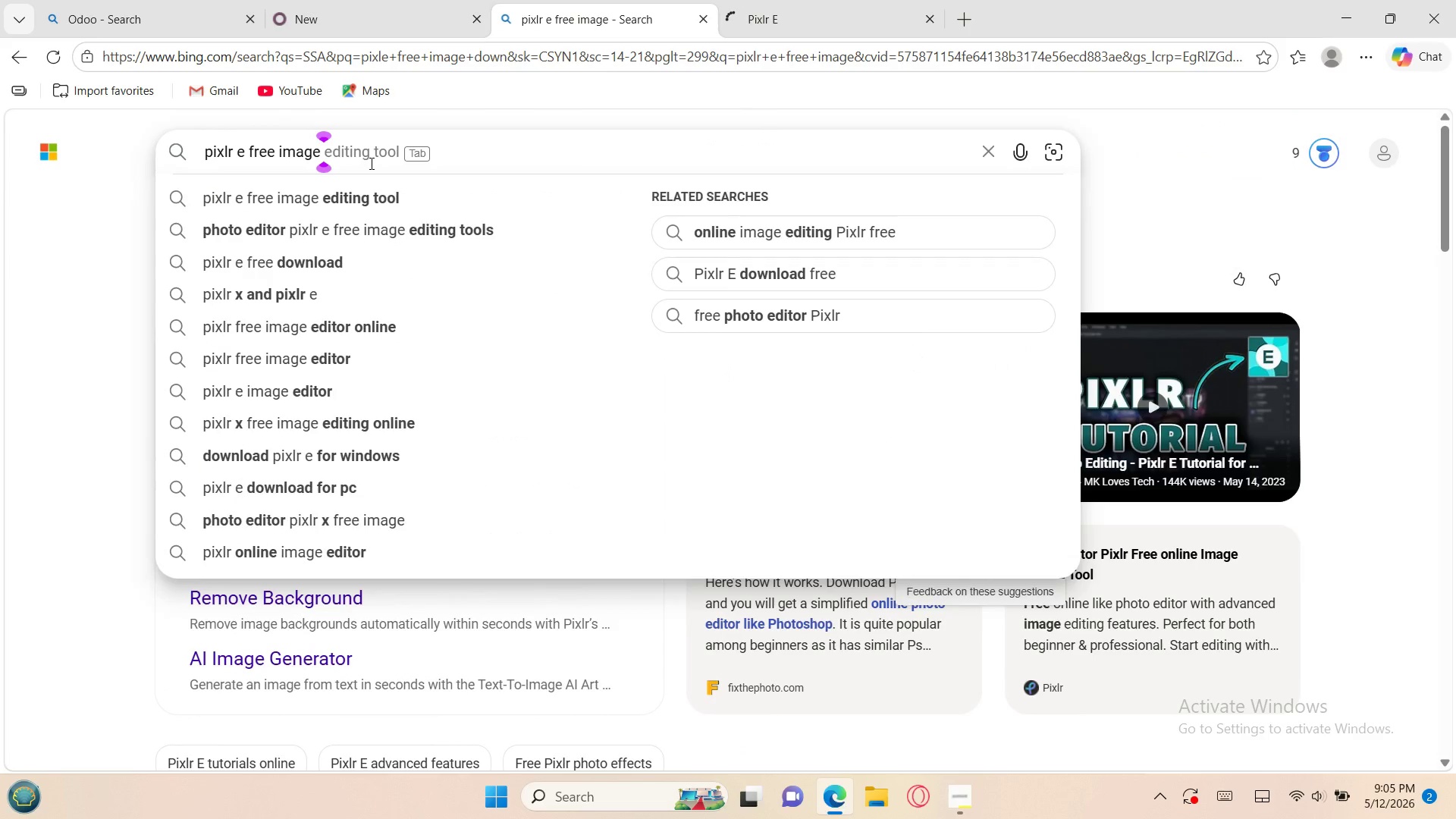 
key(D)
 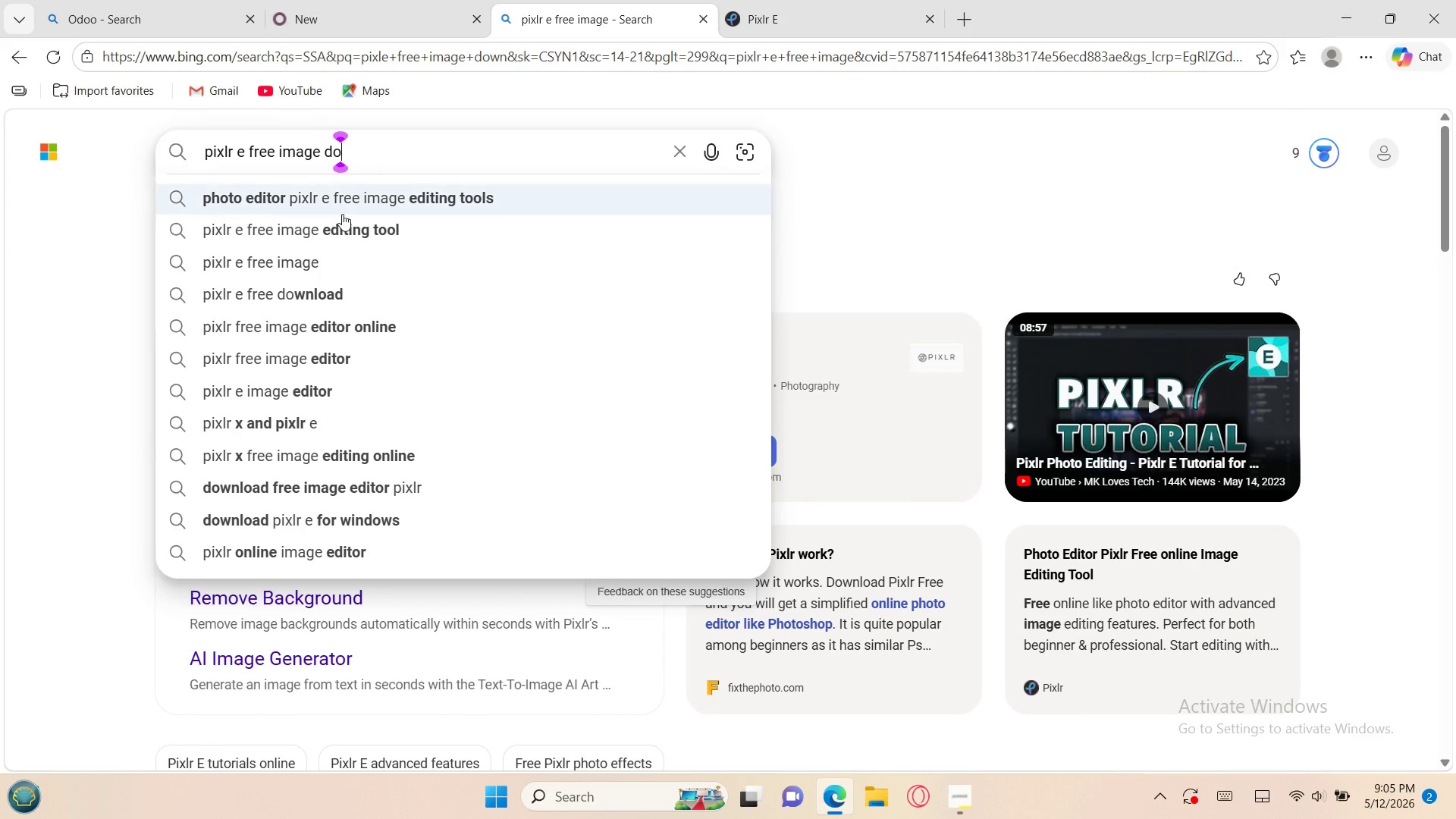 
left_click([309, 287])
 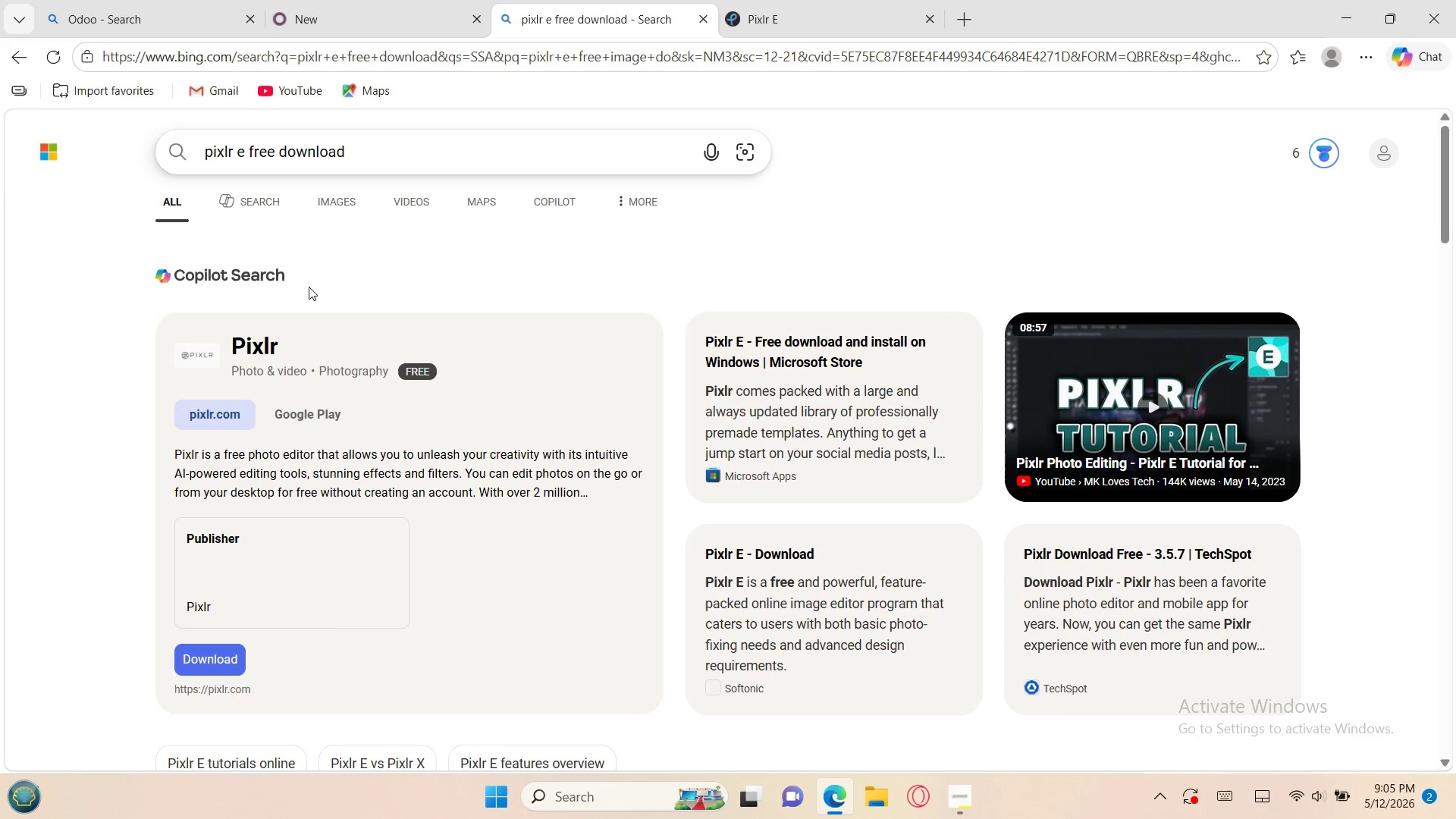 
mouse_move([253, 410])
 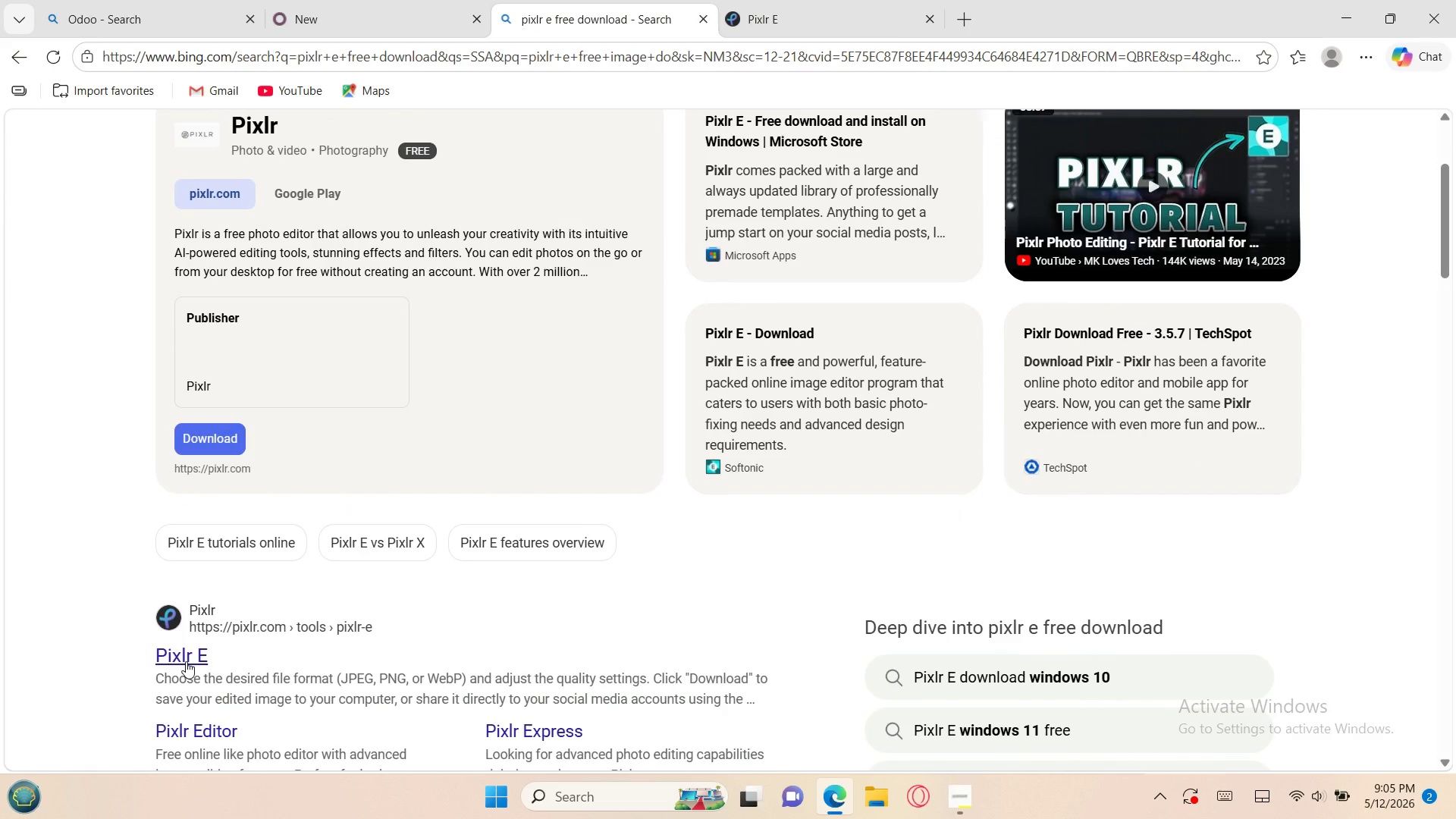 
left_click([186, 661])
 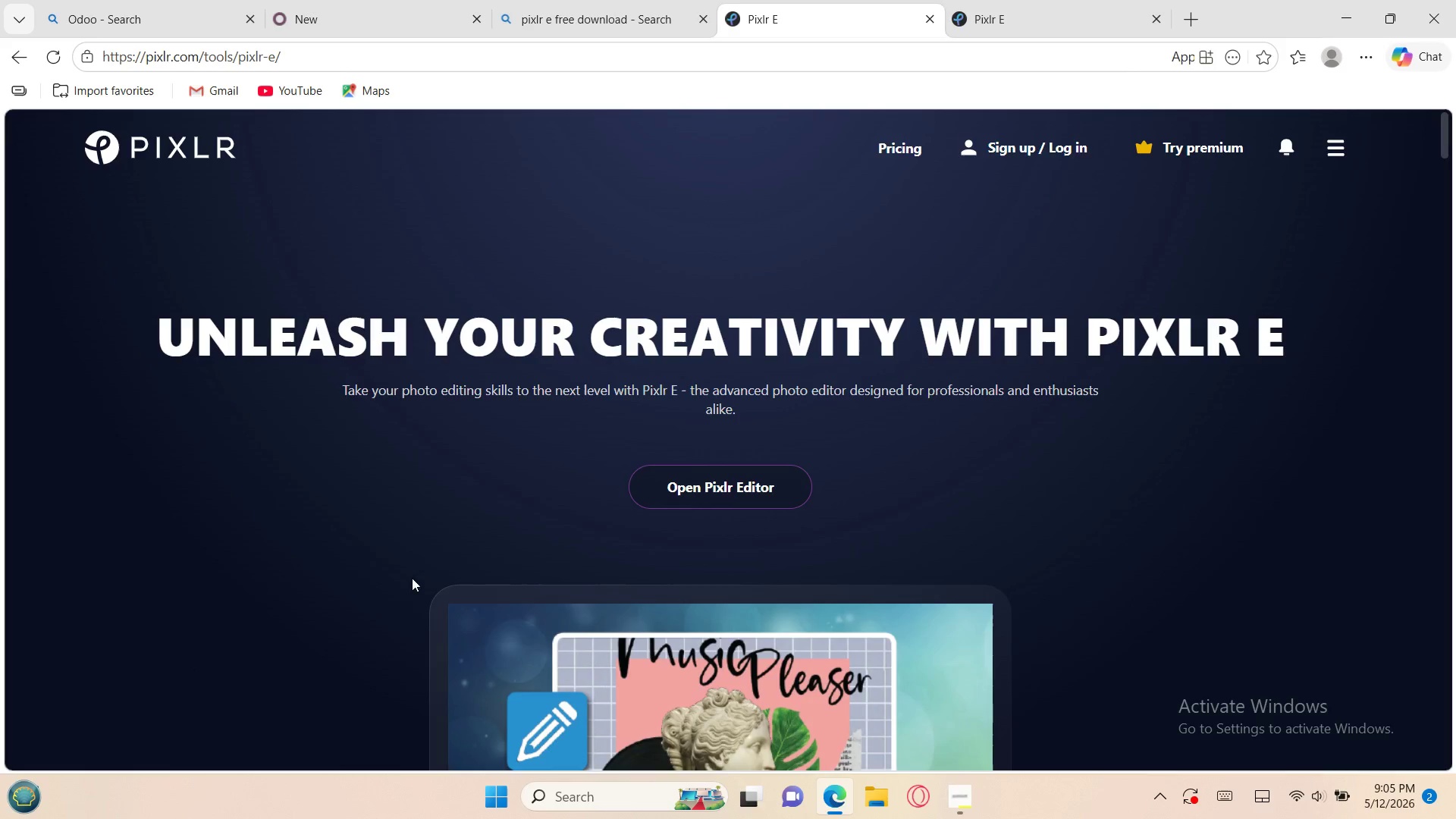 
mouse_move([652, 507])
 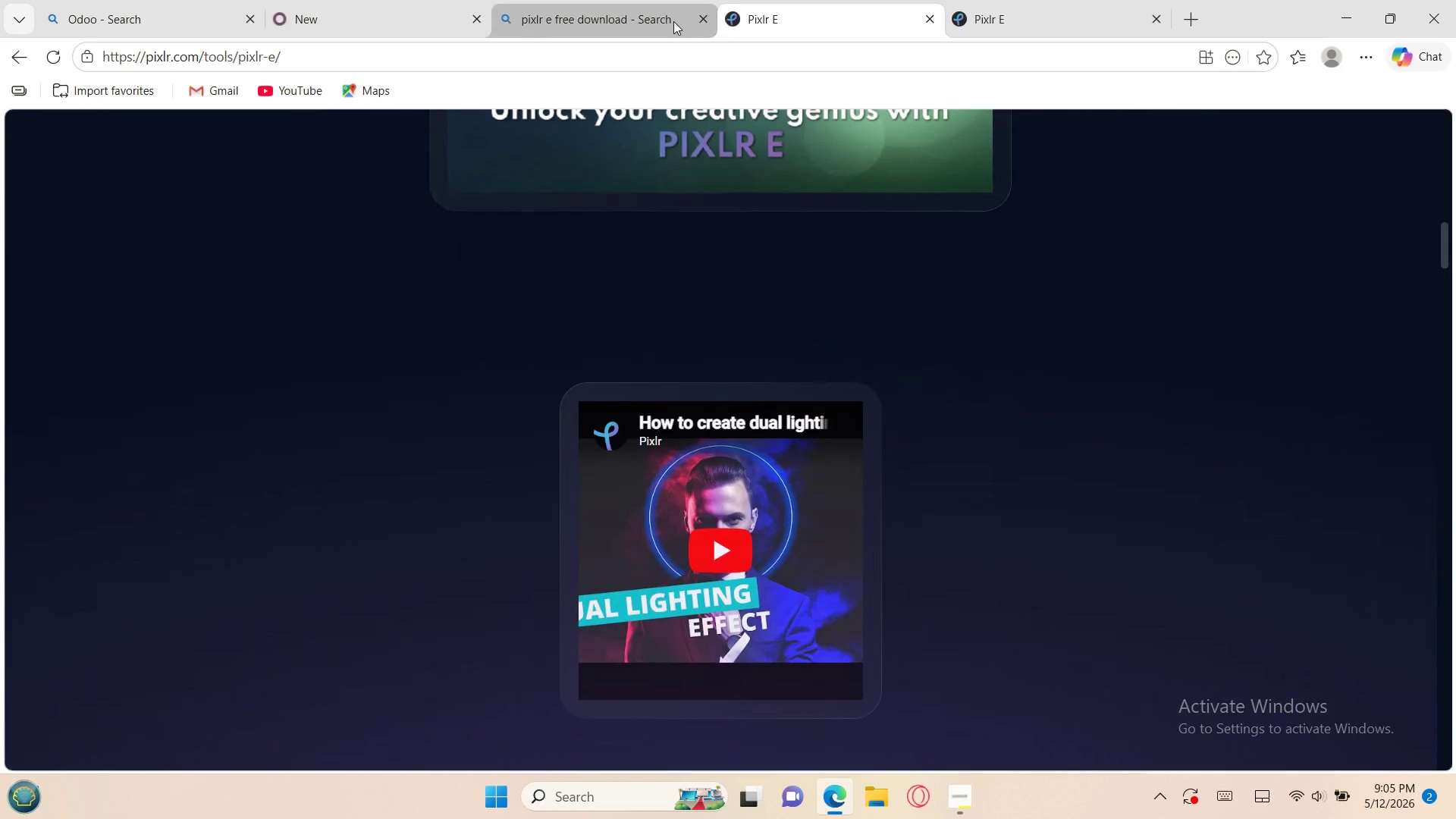 
left_click([671, 21])
 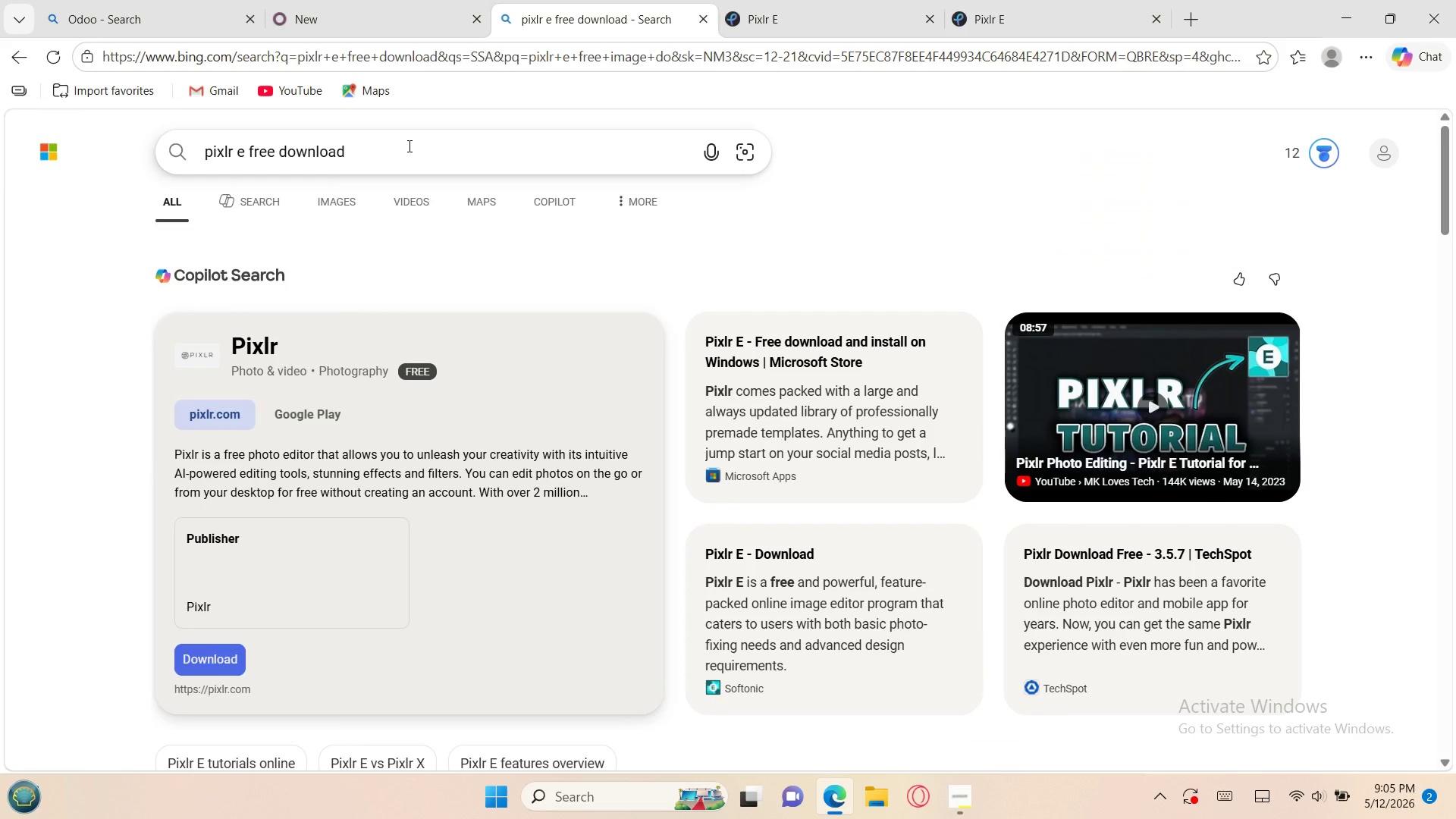 
left_click([408, 146])
 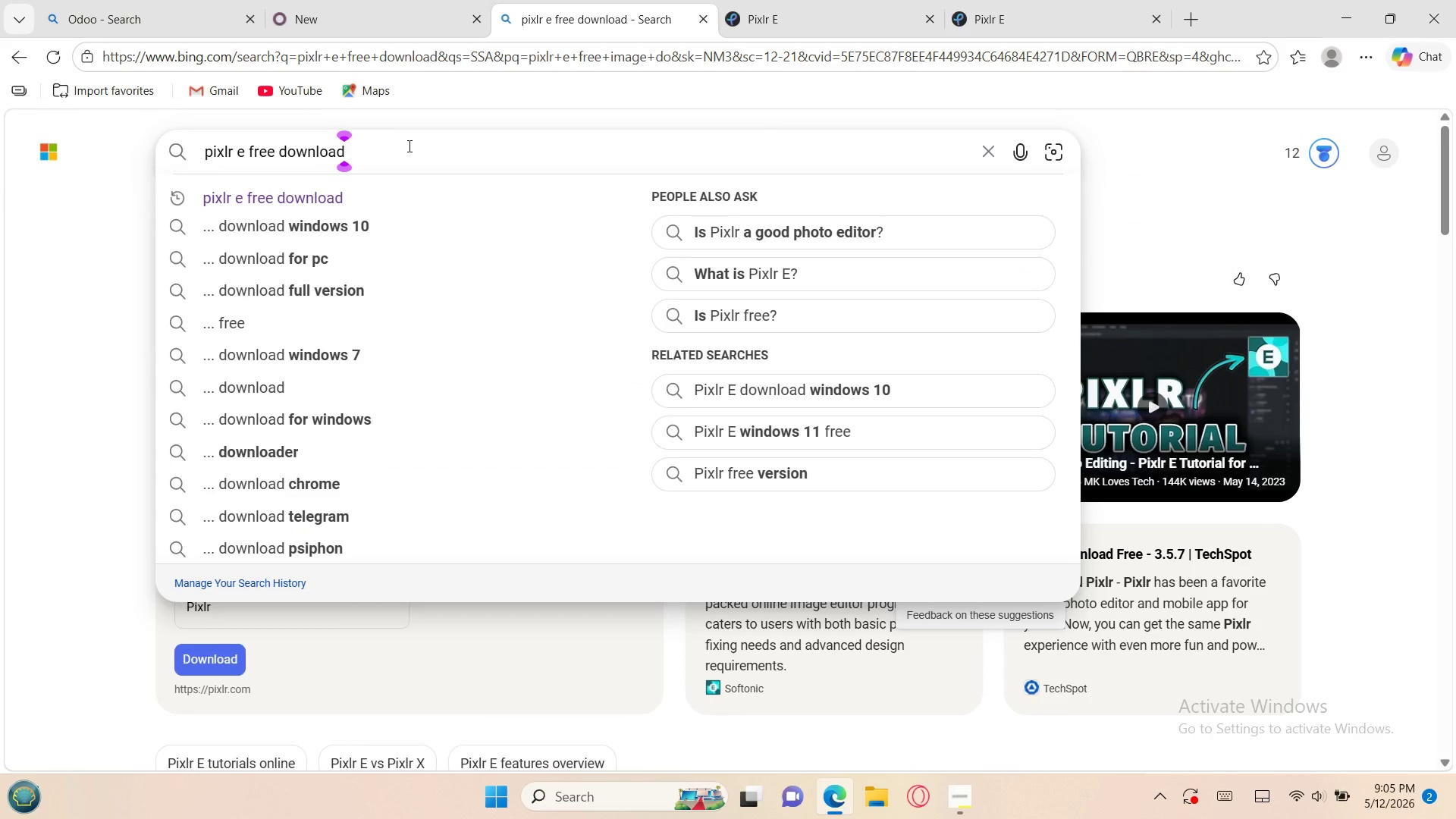 
hold_key(key=Backspace, duration=1.38)
 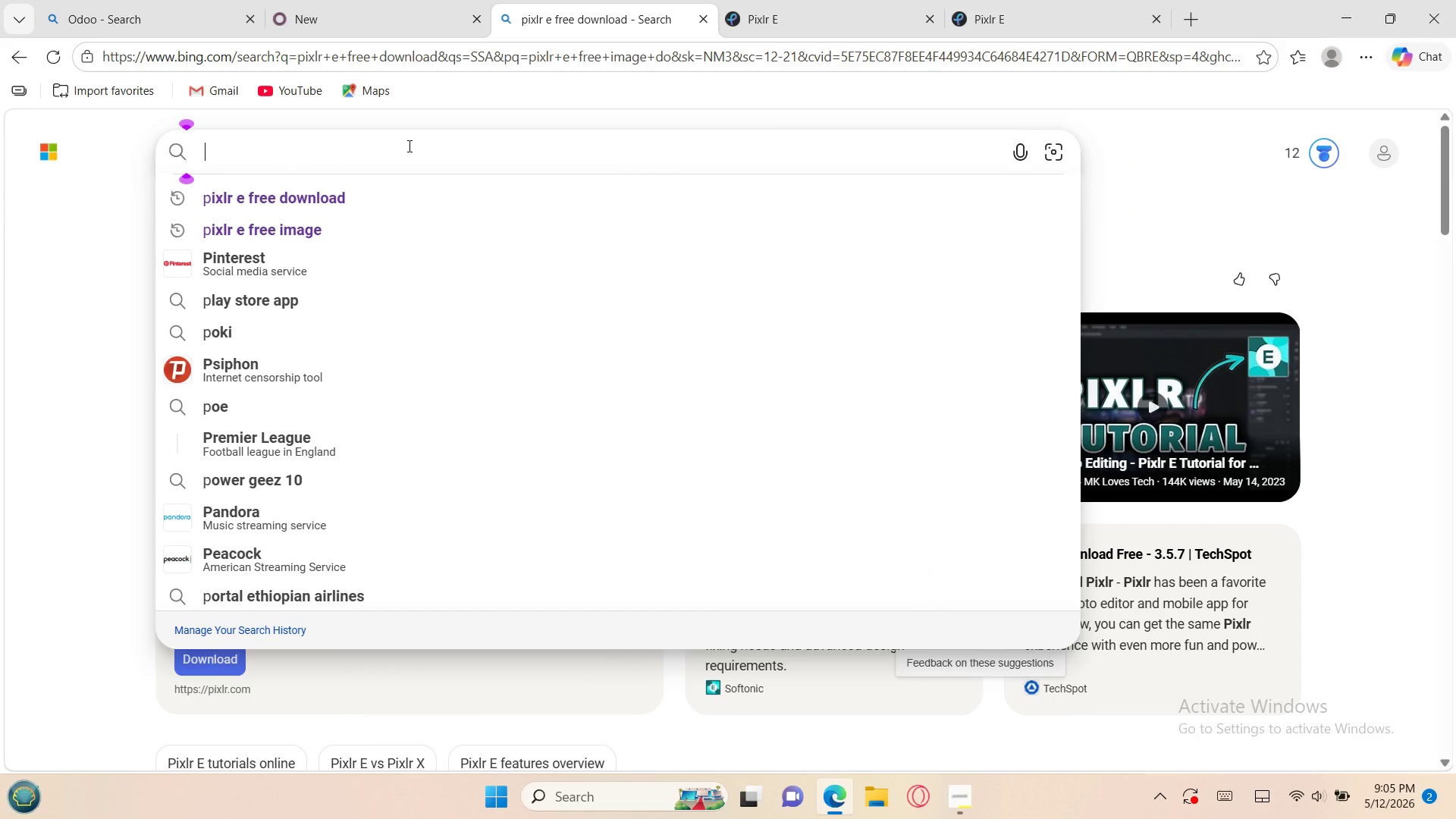 
type(free image dow)
 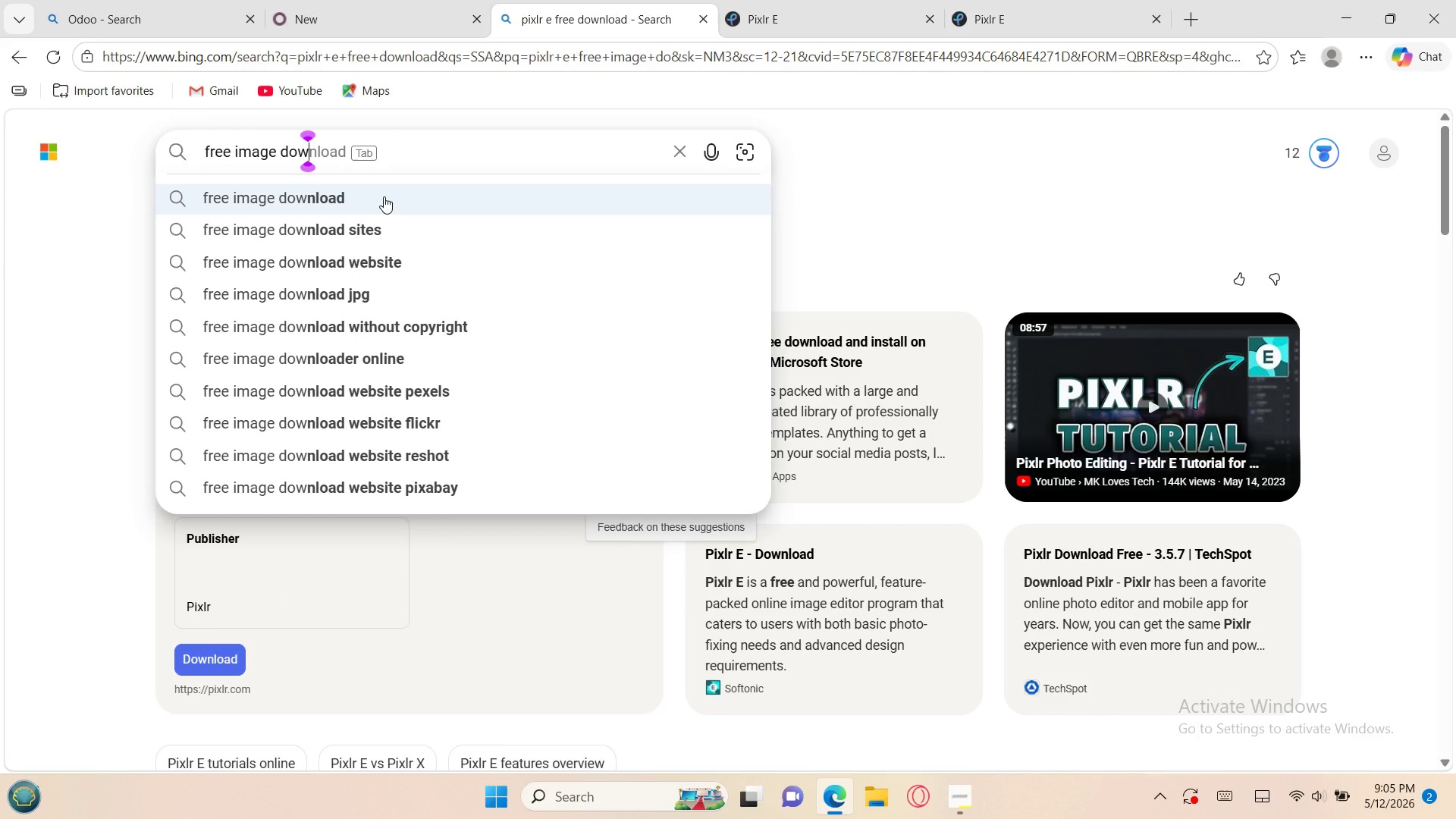 
left_click([383, 196])
 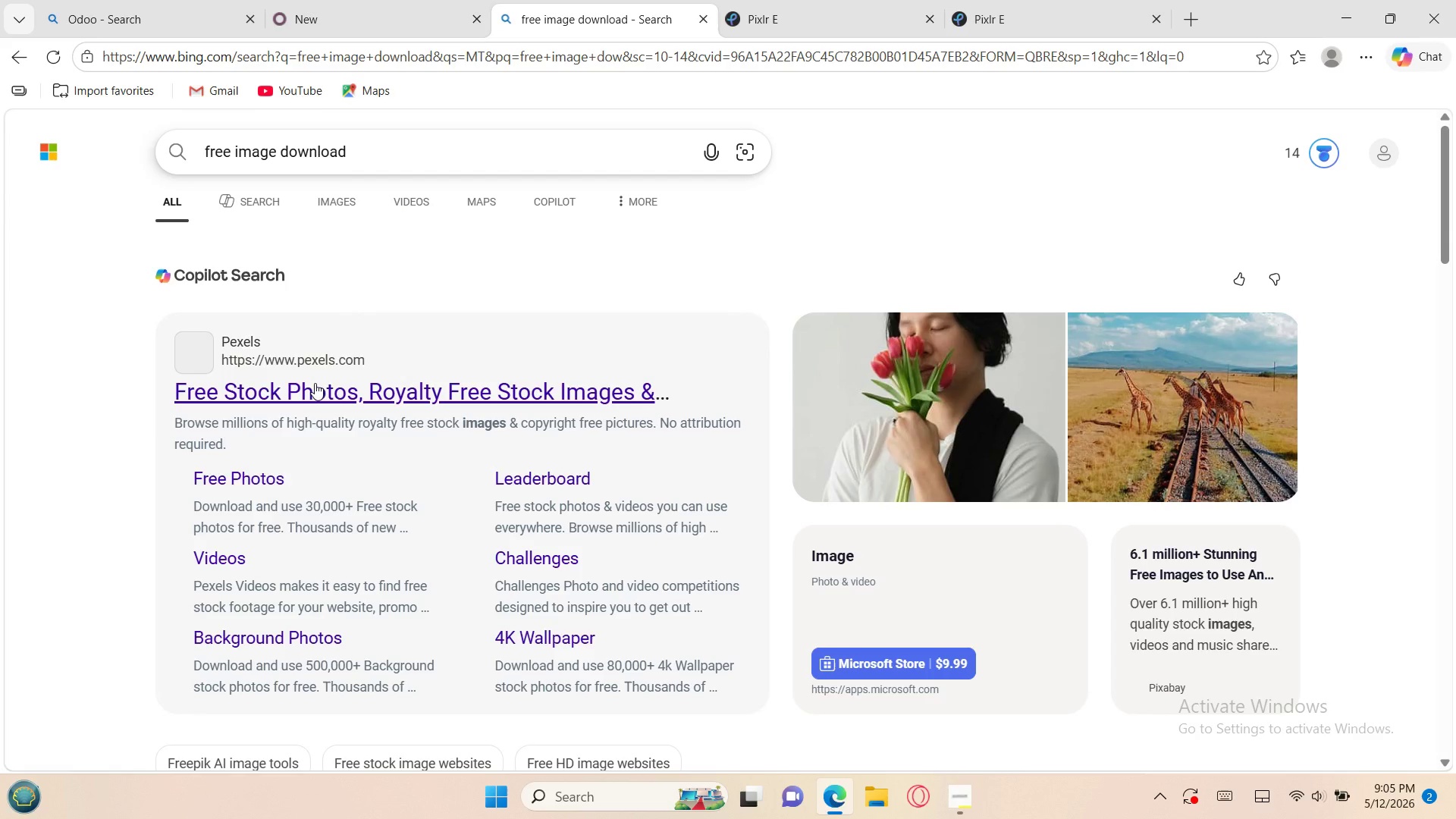 
left_click([315, 388])
 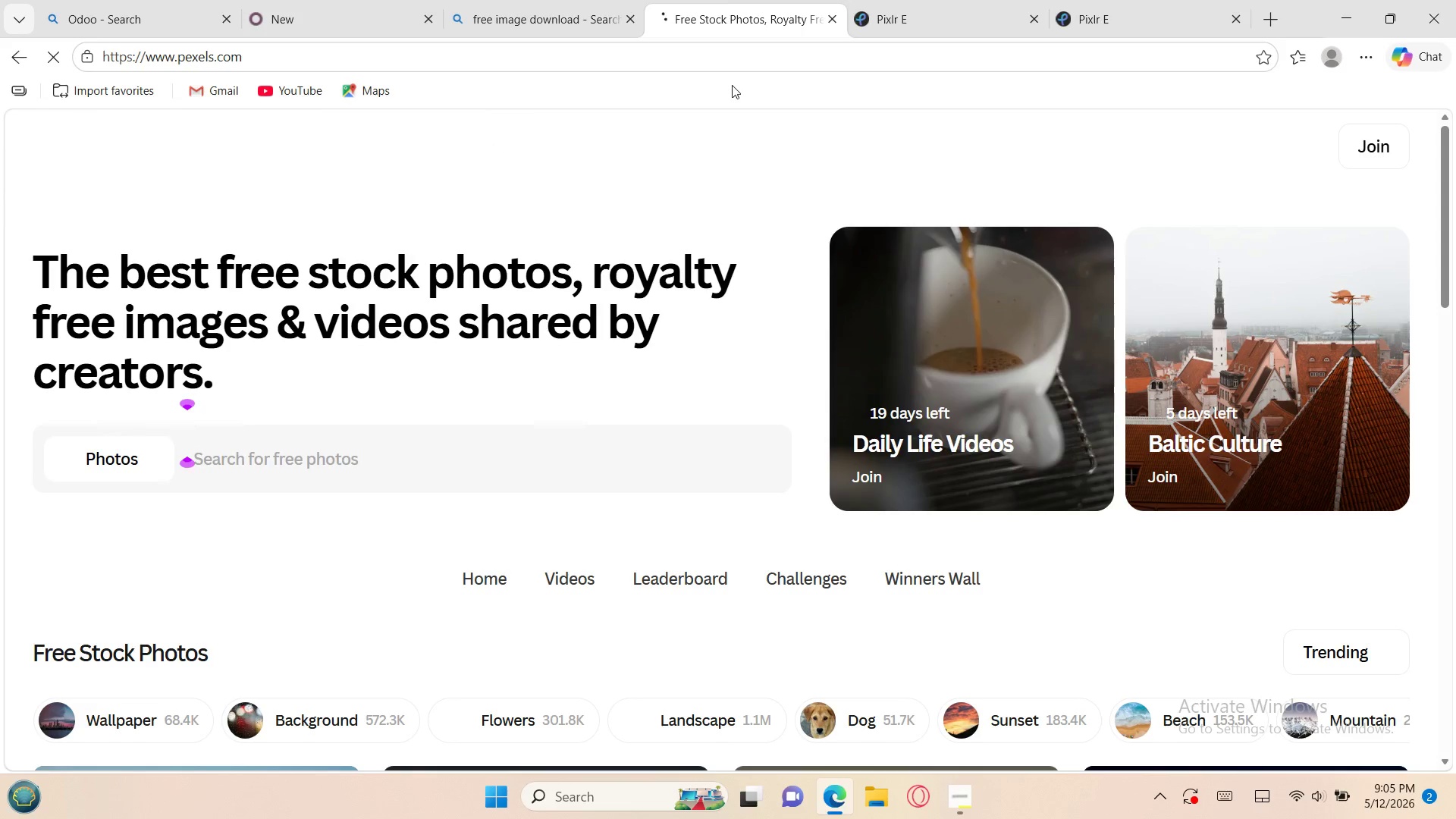 
wait(5.62)
 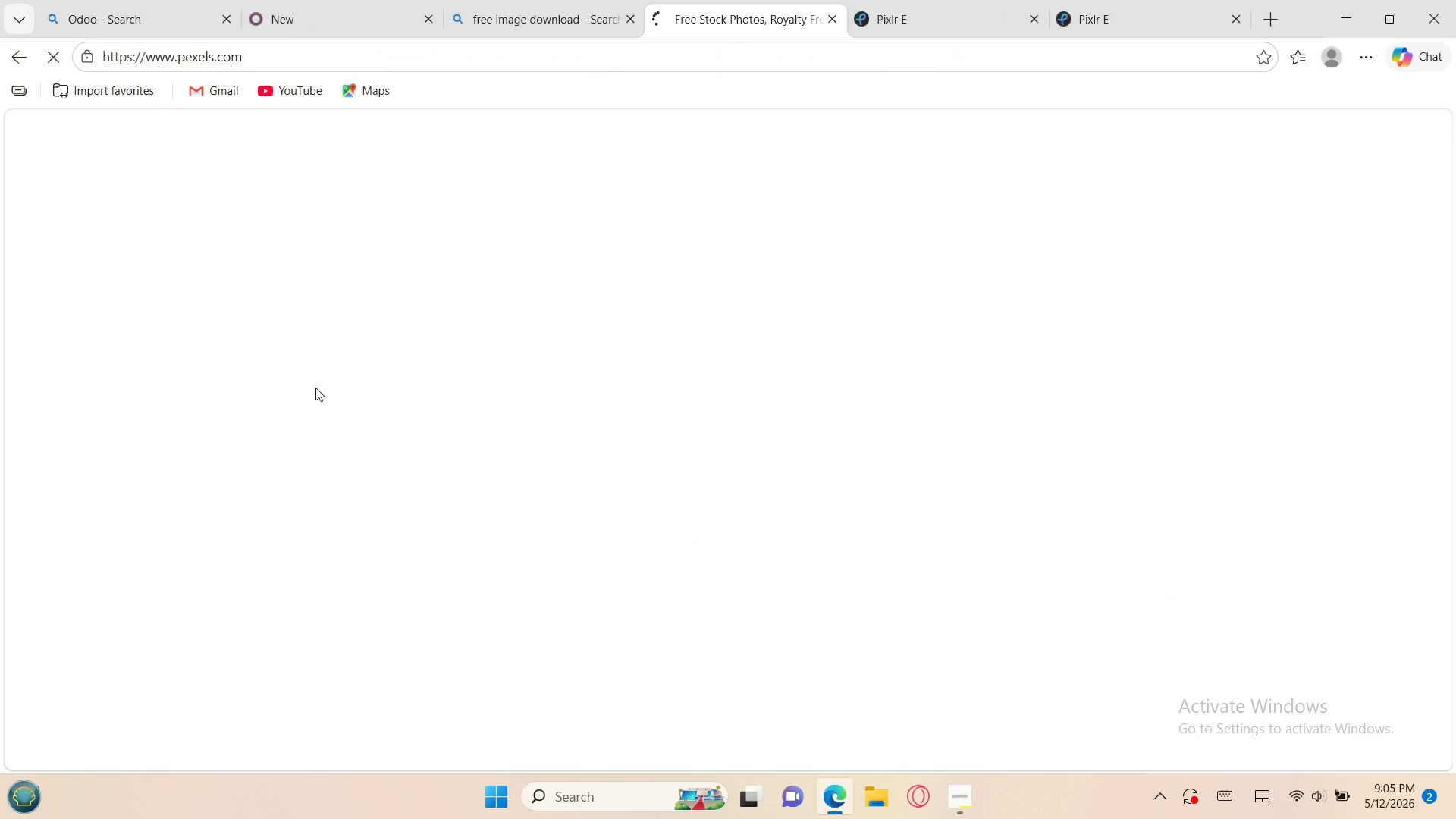 
left_click([364, 466])
 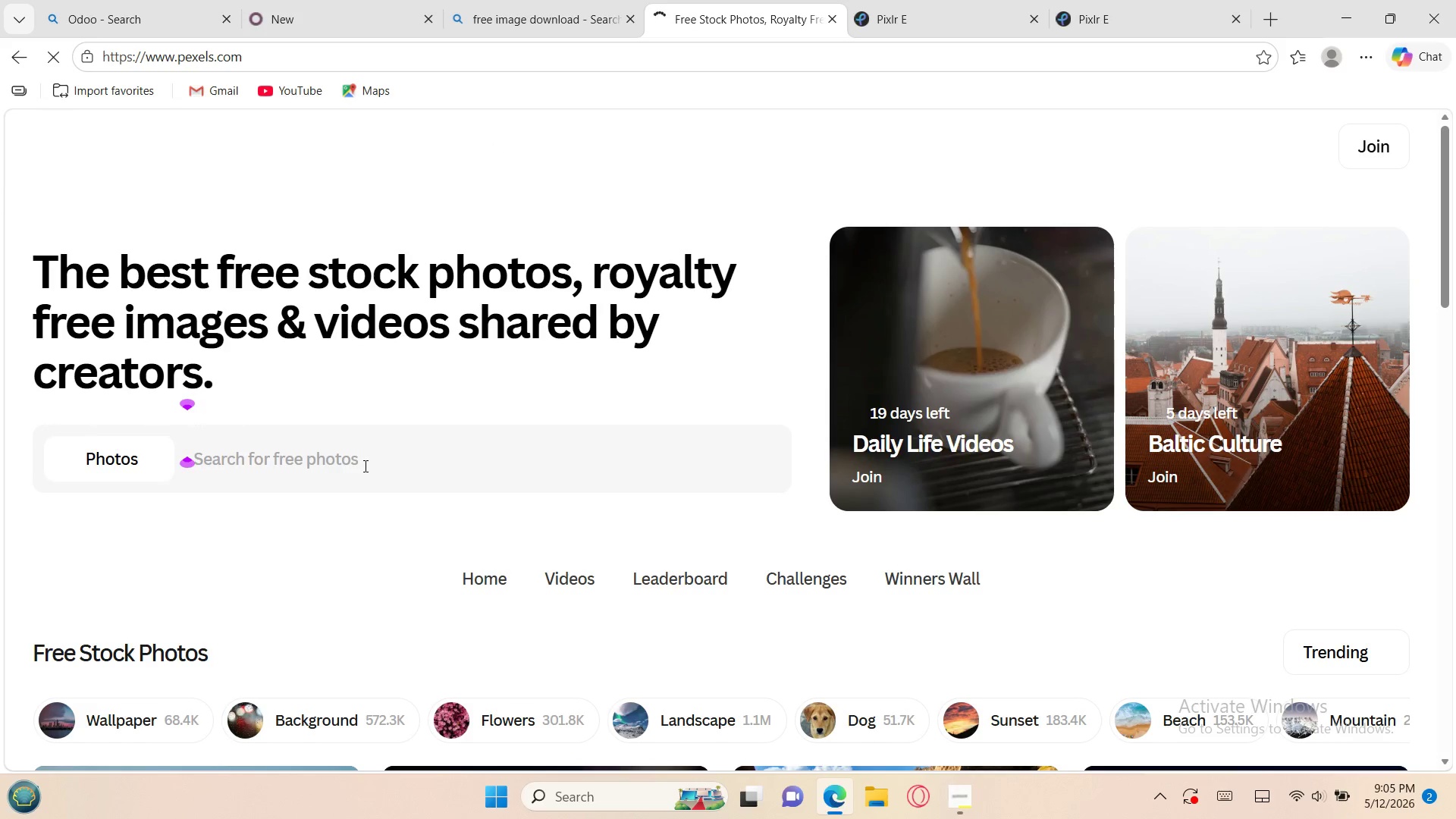 
hold_key(key=ControlLeft, duration=0.92)